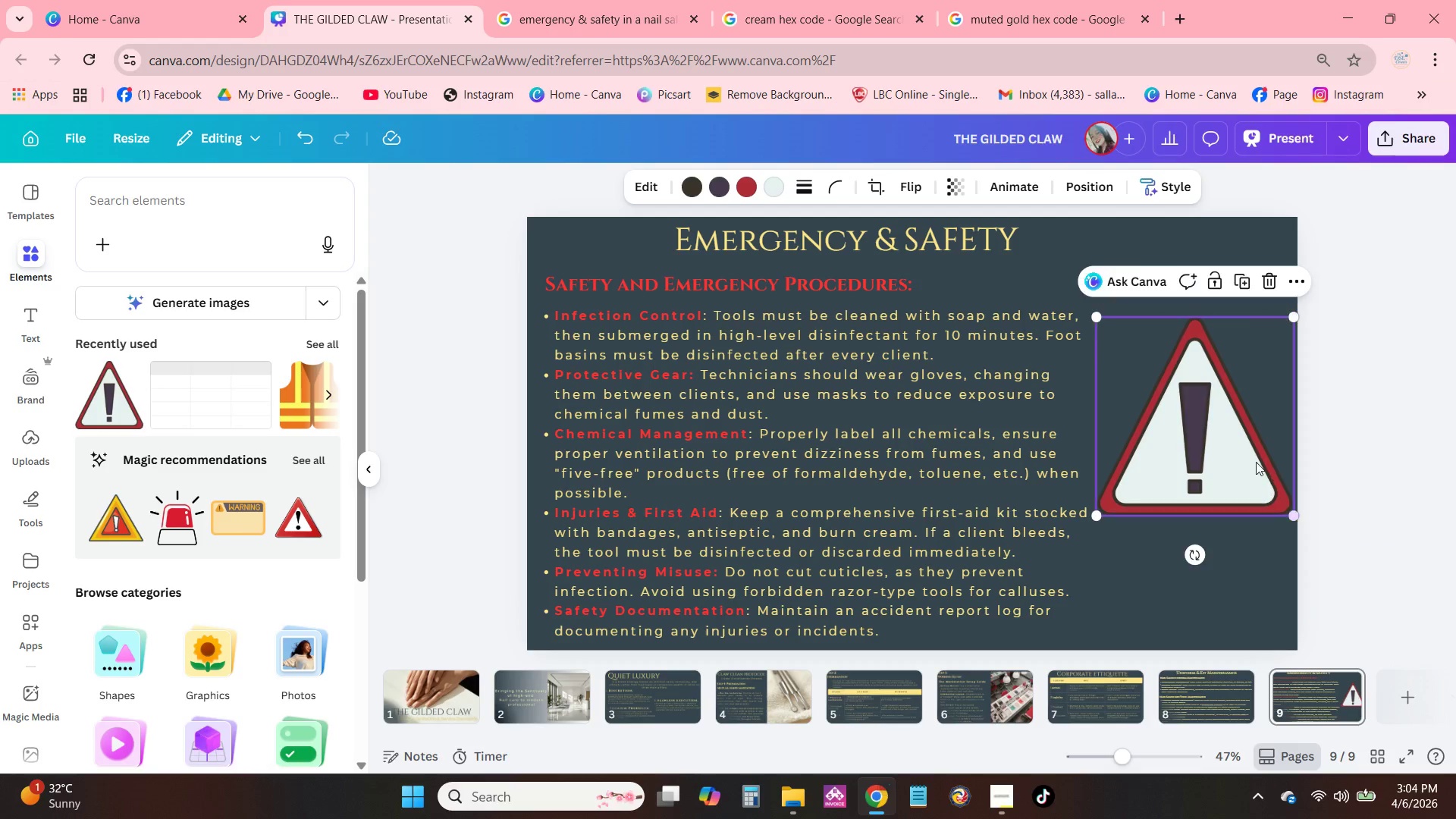 
left_click_drag(start_coordinate=[1256, 462], to_coordinate=[1256, 472])
 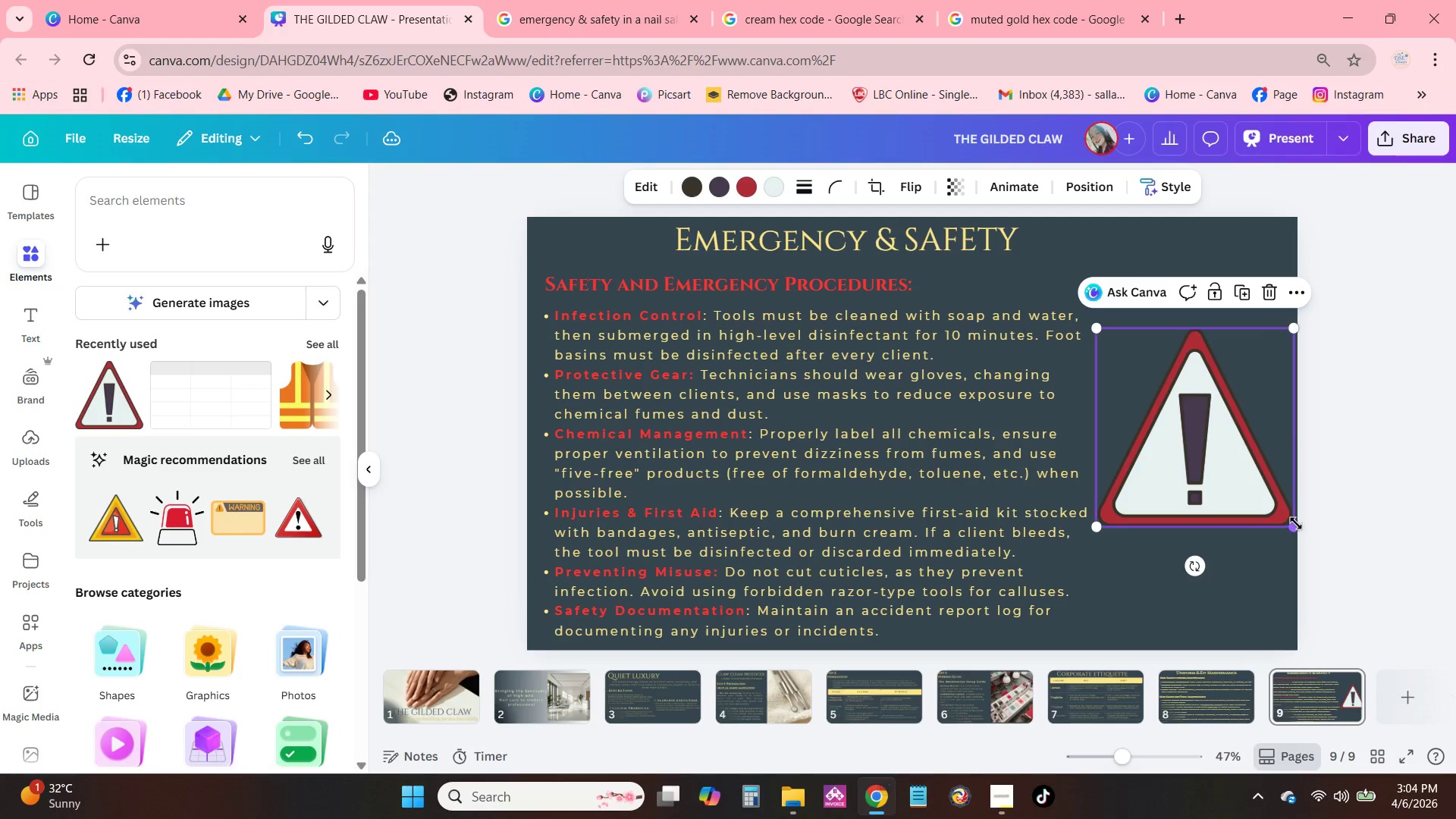 
left_click_drag(start_coordinate=[1294, 525], to_coordinate=[1279, 514])
 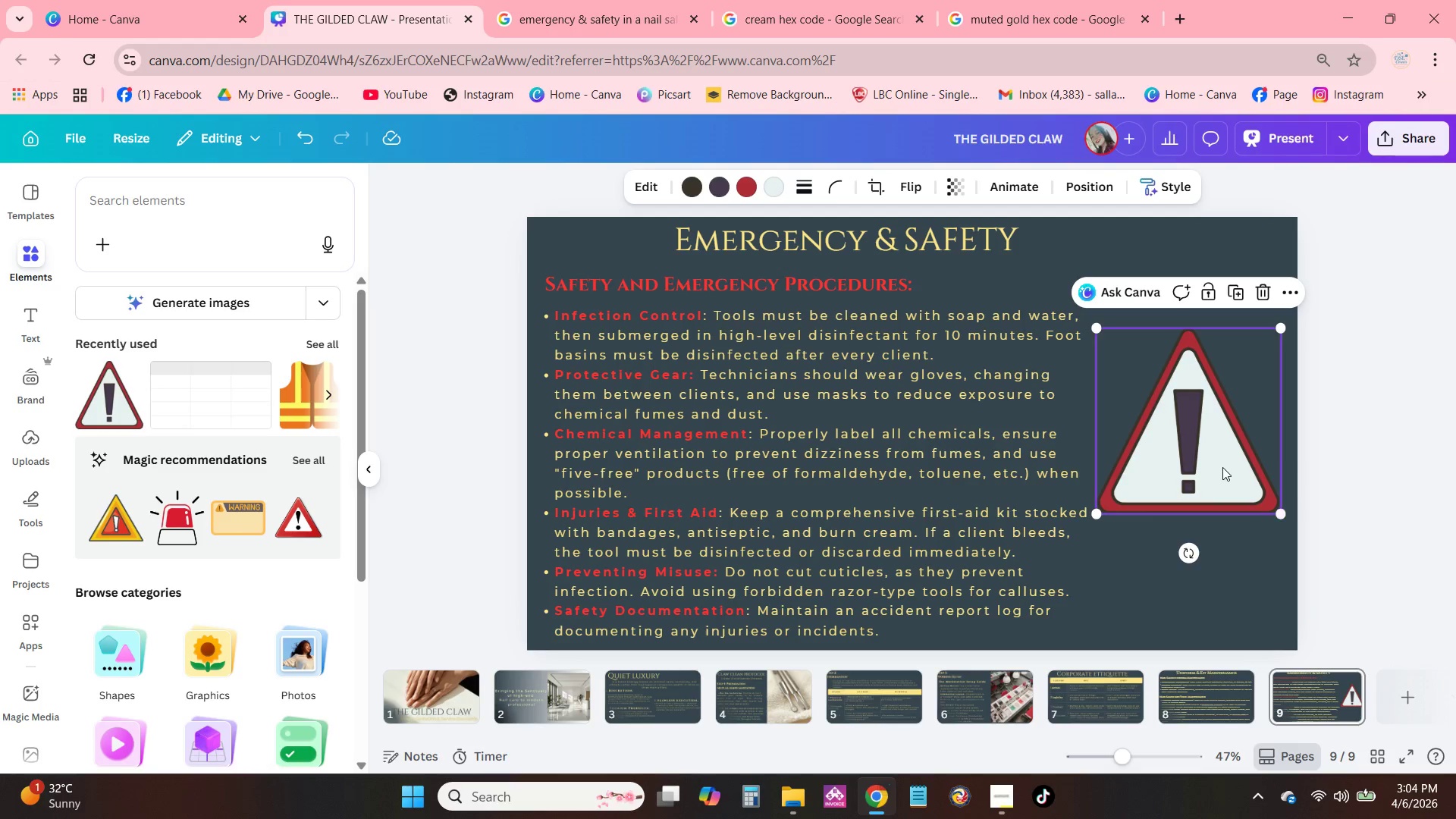 
left_click_drag(start_coordinate=[1222, 467], to_coordinate=[1225, 477])
 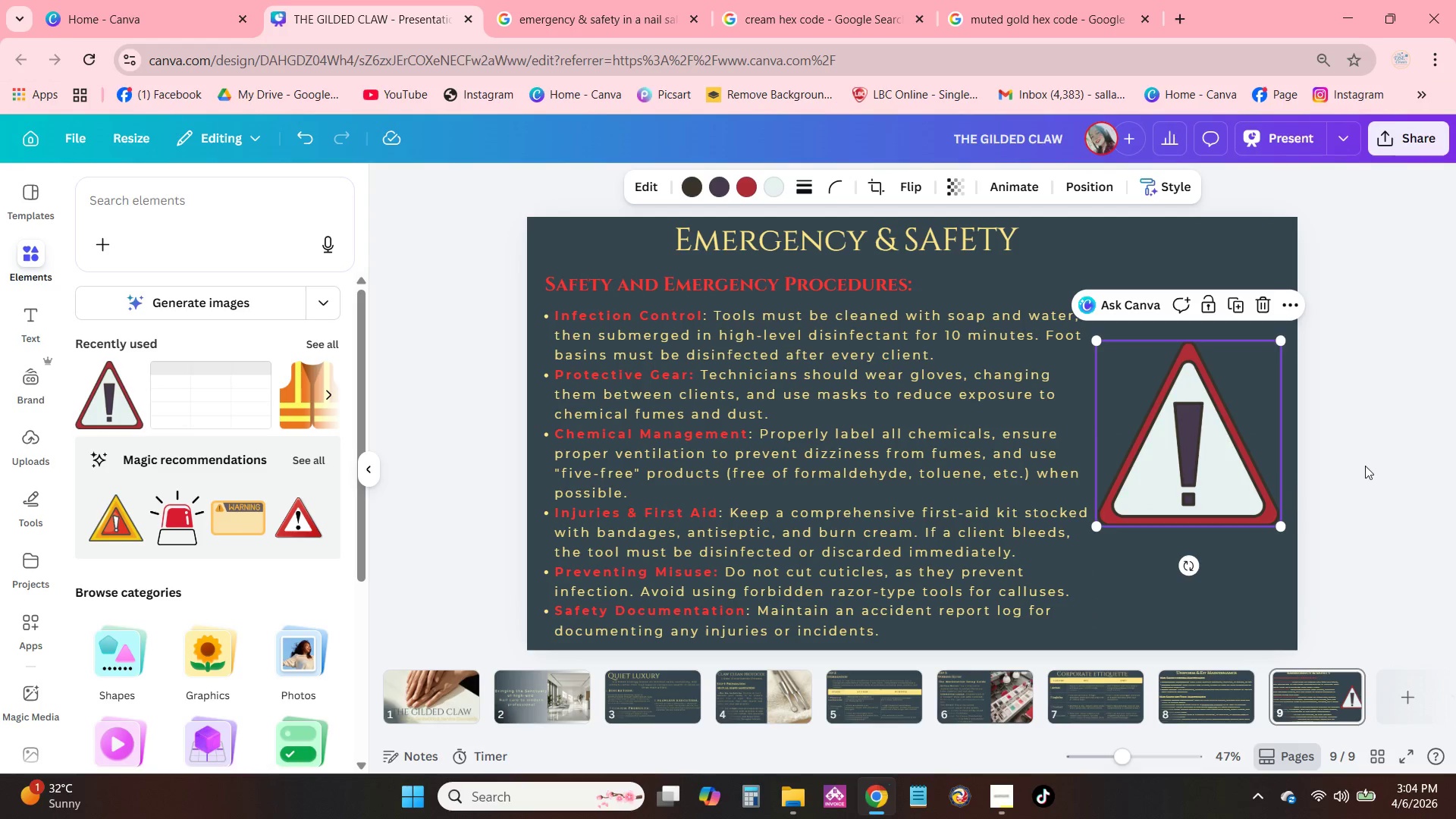 
left_click([1365, 466])
 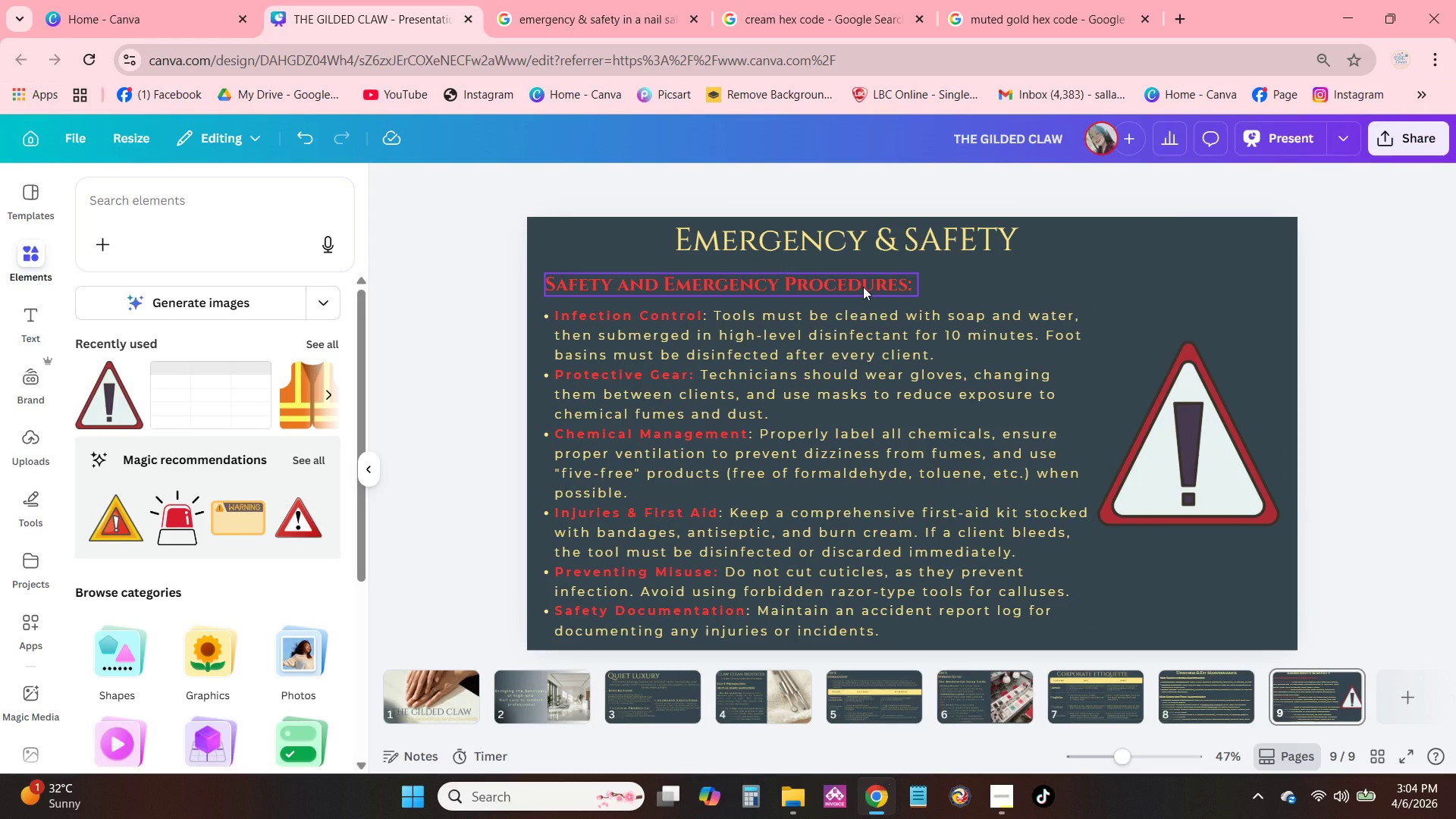 
left_click([944, 258])
 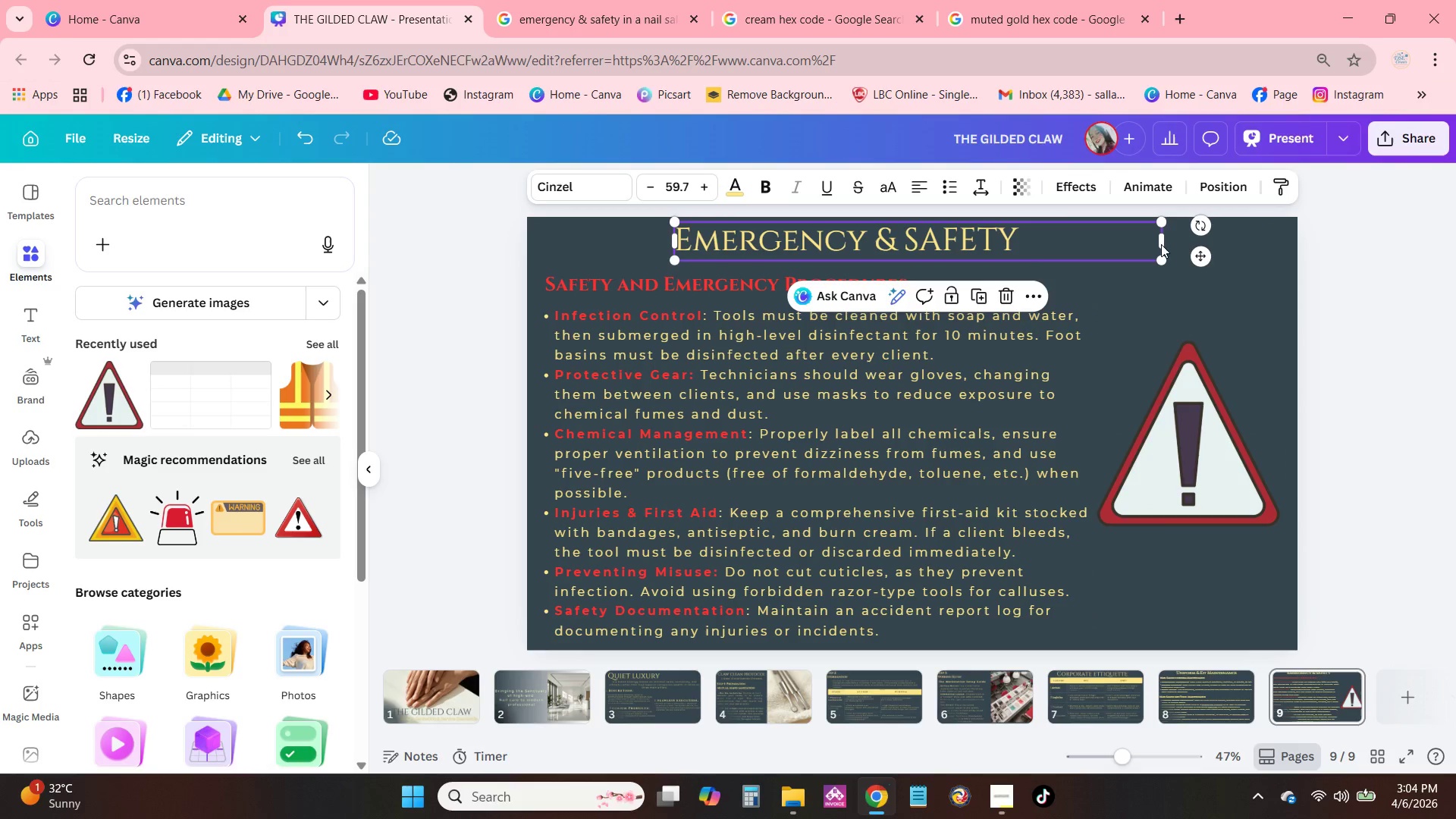 
left_click_drag(start_coordinate=[1161, 243], to_coordinate=[1063, 243])
 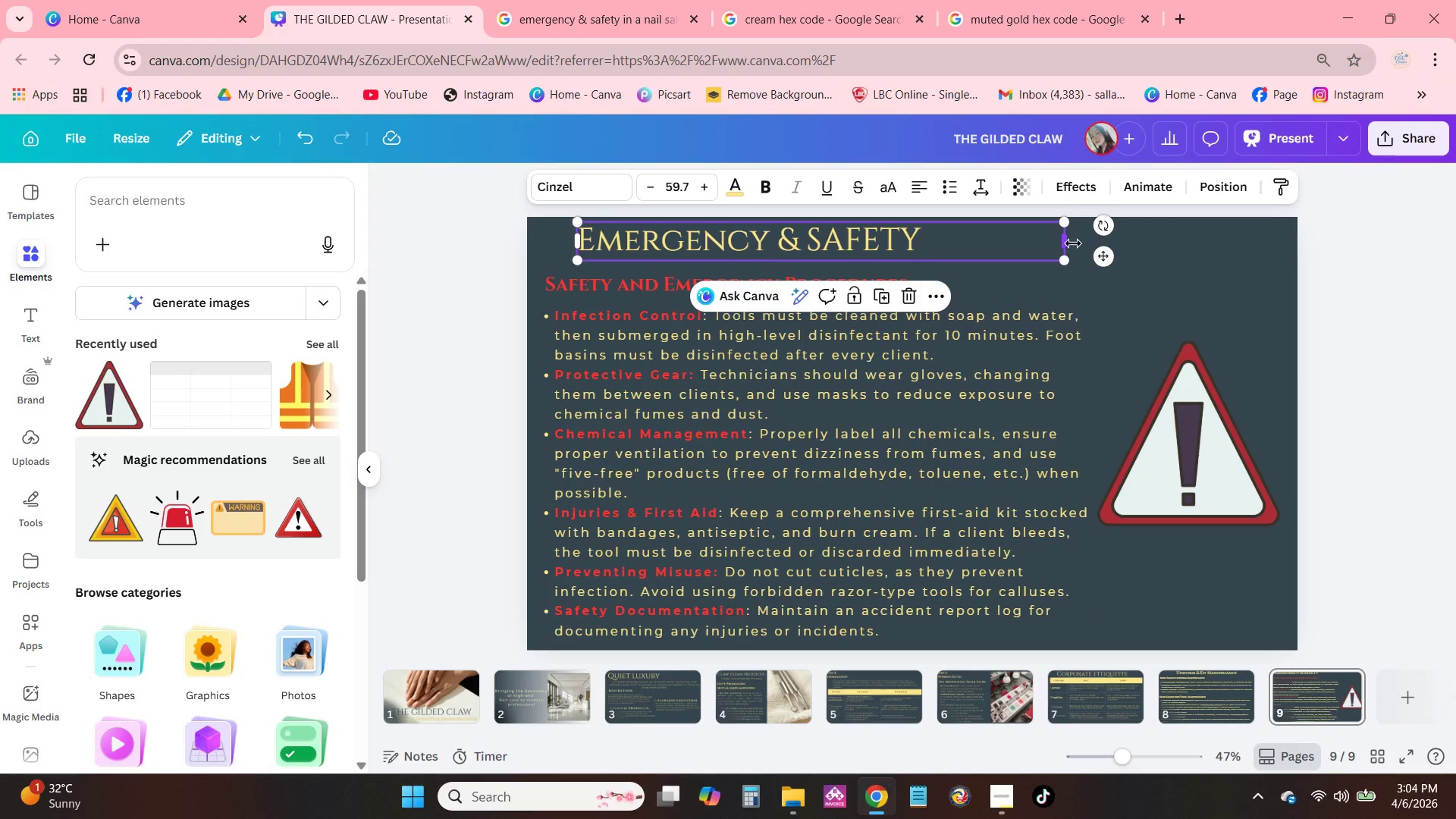 
left_click_drag(start_coordinate=[1067, 243], to_coordinate=[936, 250])
 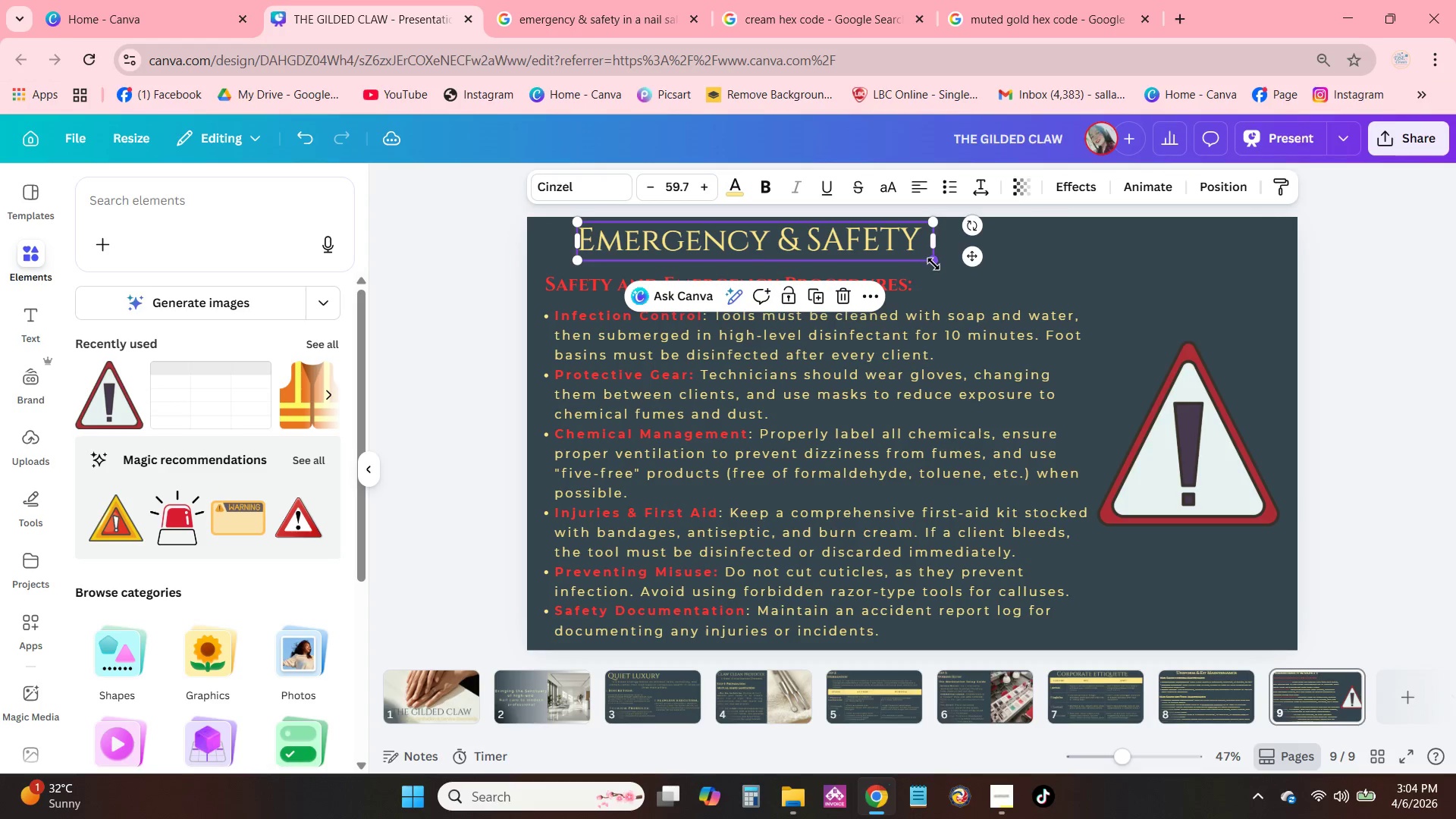 
left_click_drag(start_coordinate=[934, 264], to_coordinate=[1091, 296])
 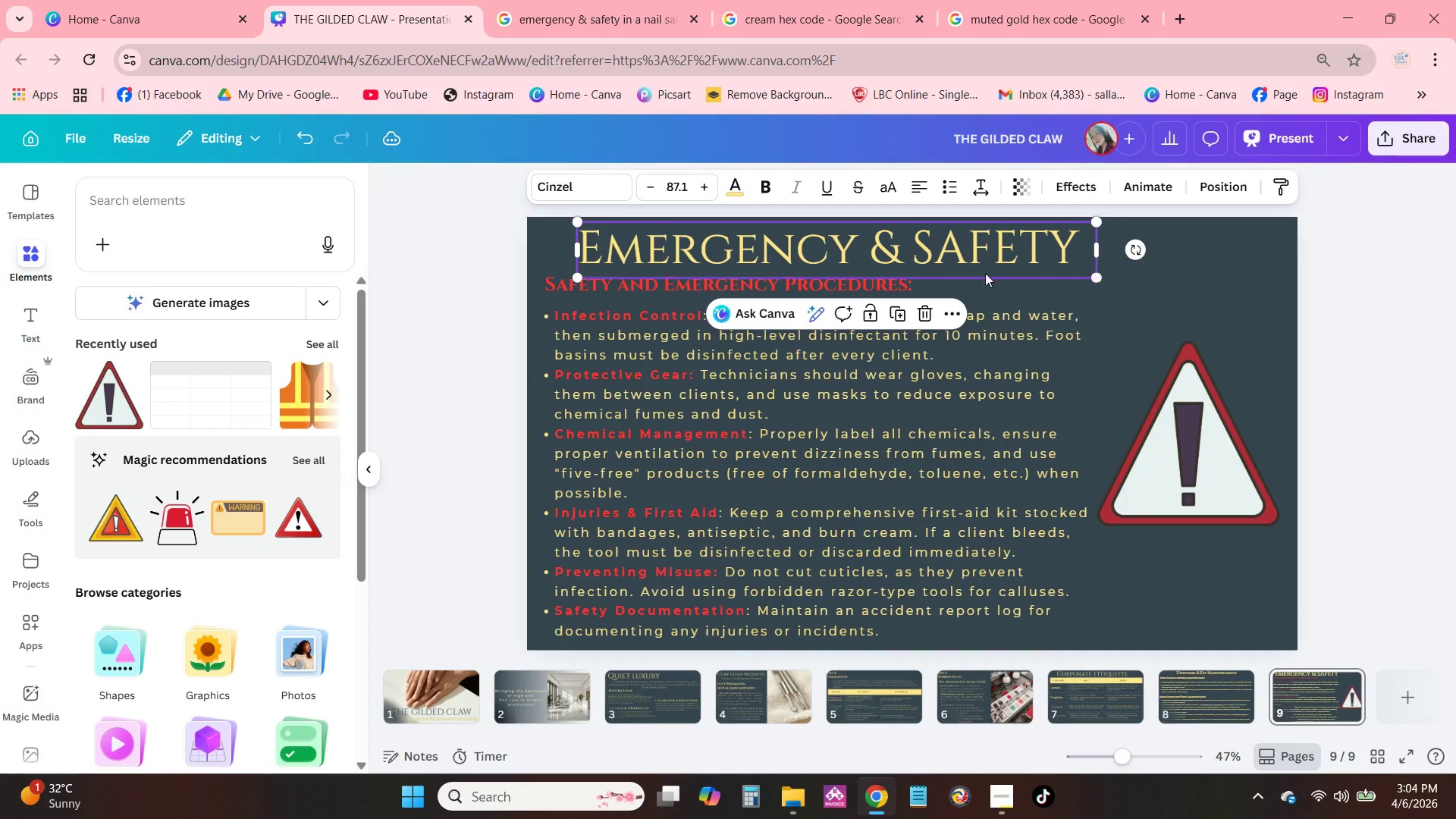 
left_click_drag(start_coordinate=[985, 273], to_coordinate=[1060, 268])
 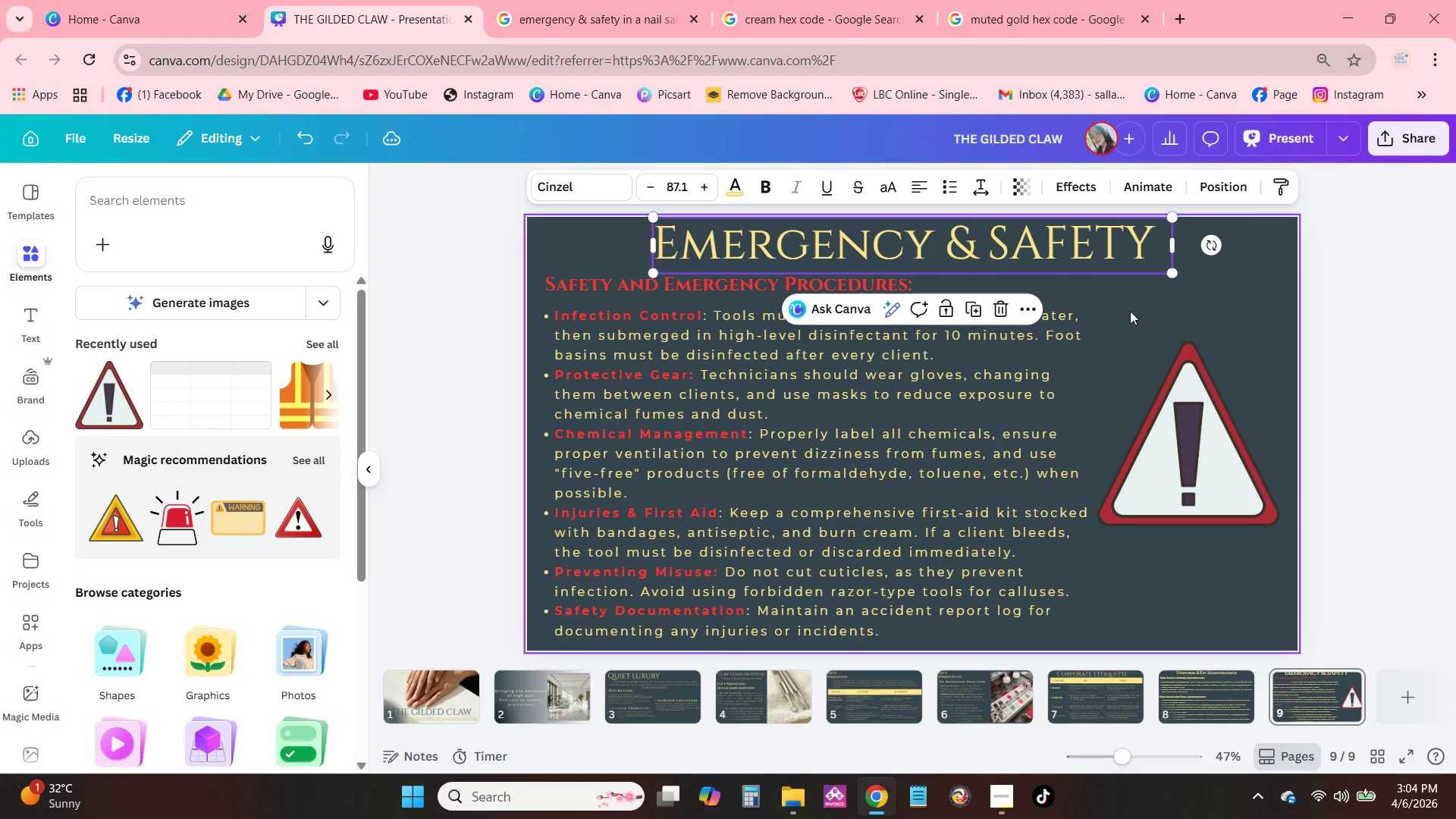 
left_click([1144, 318])
 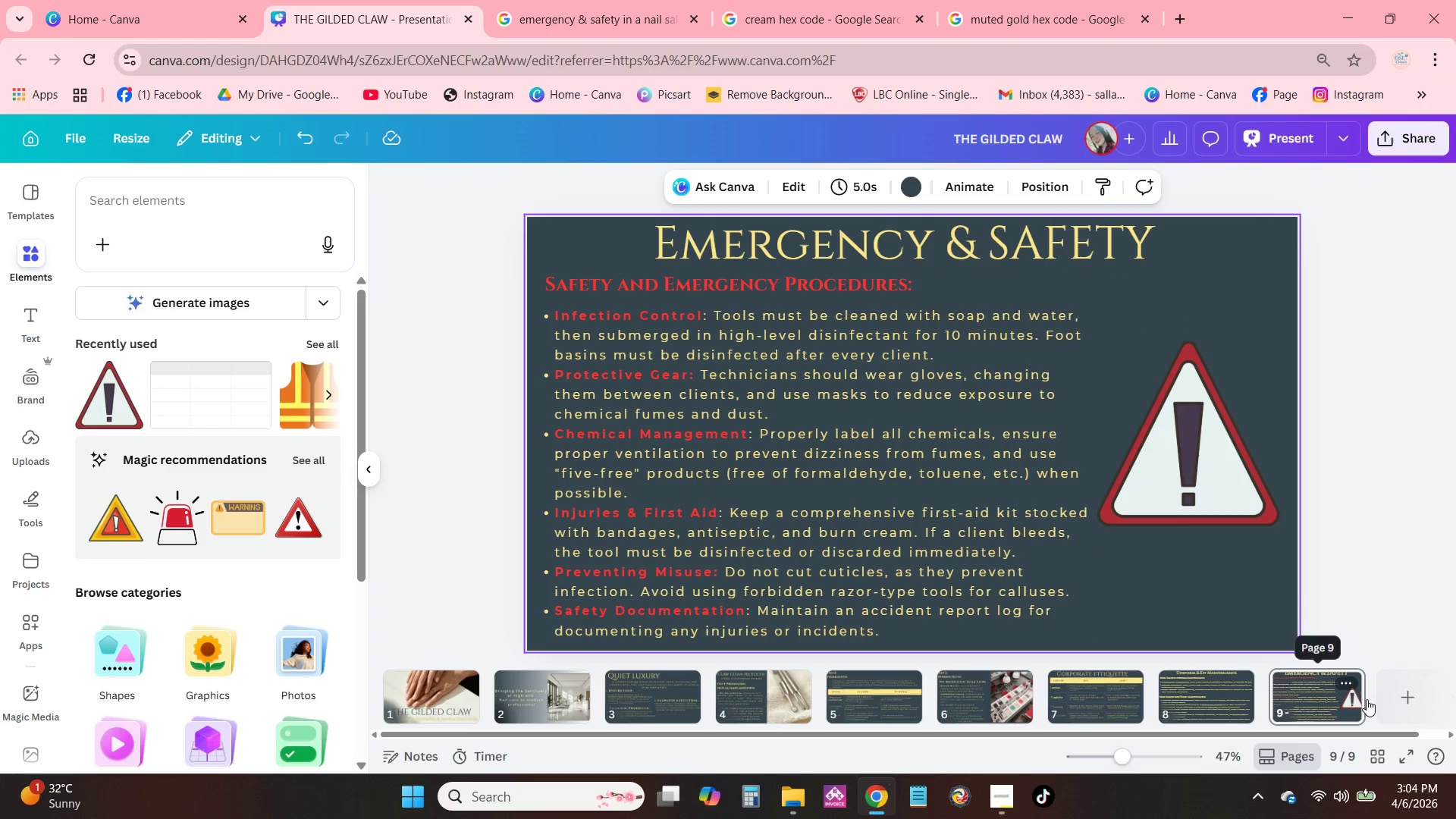 
left_click([1347, 687])
 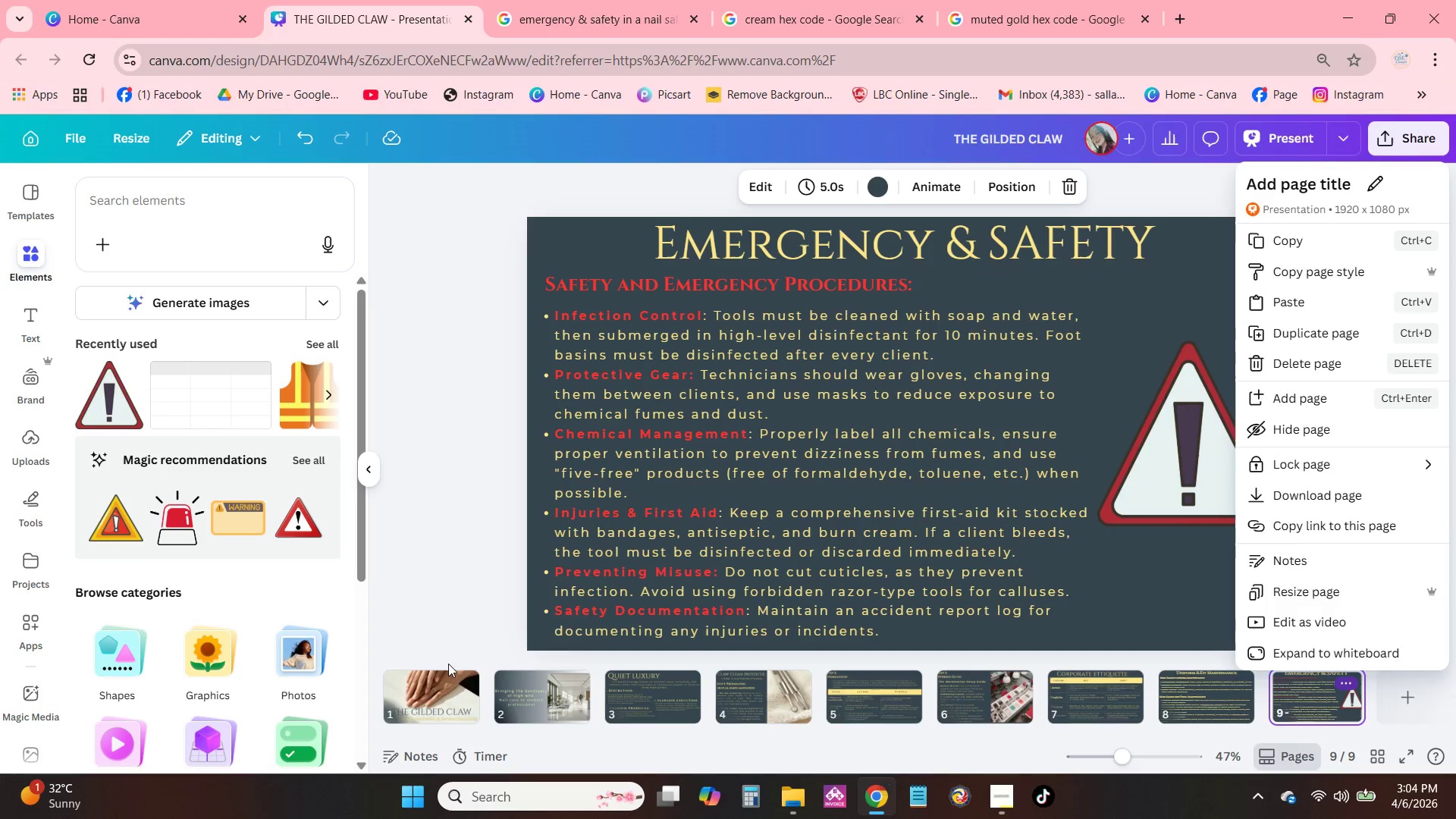 
left_click([461, 715])
 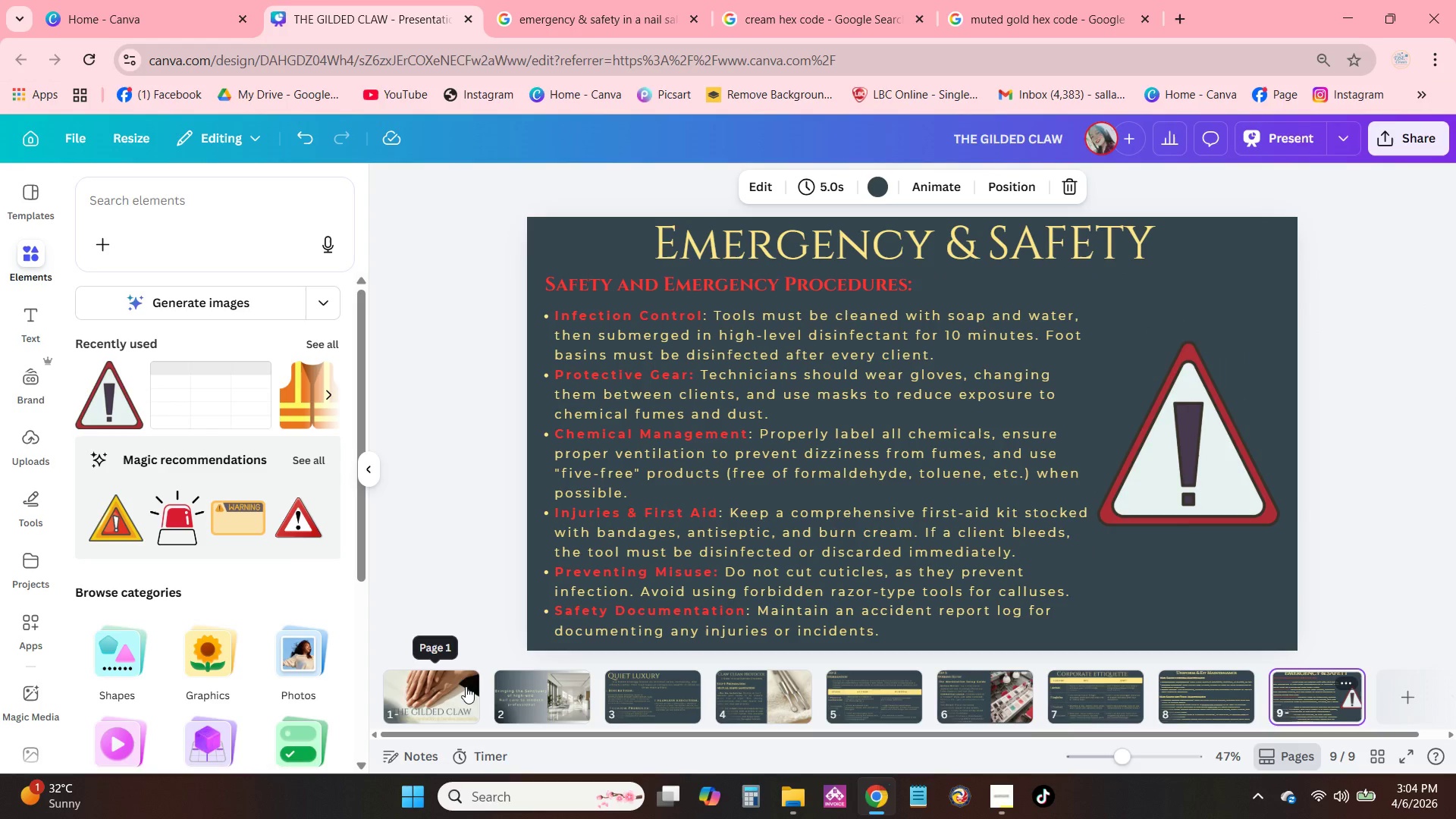 
left_click([466, 686])
 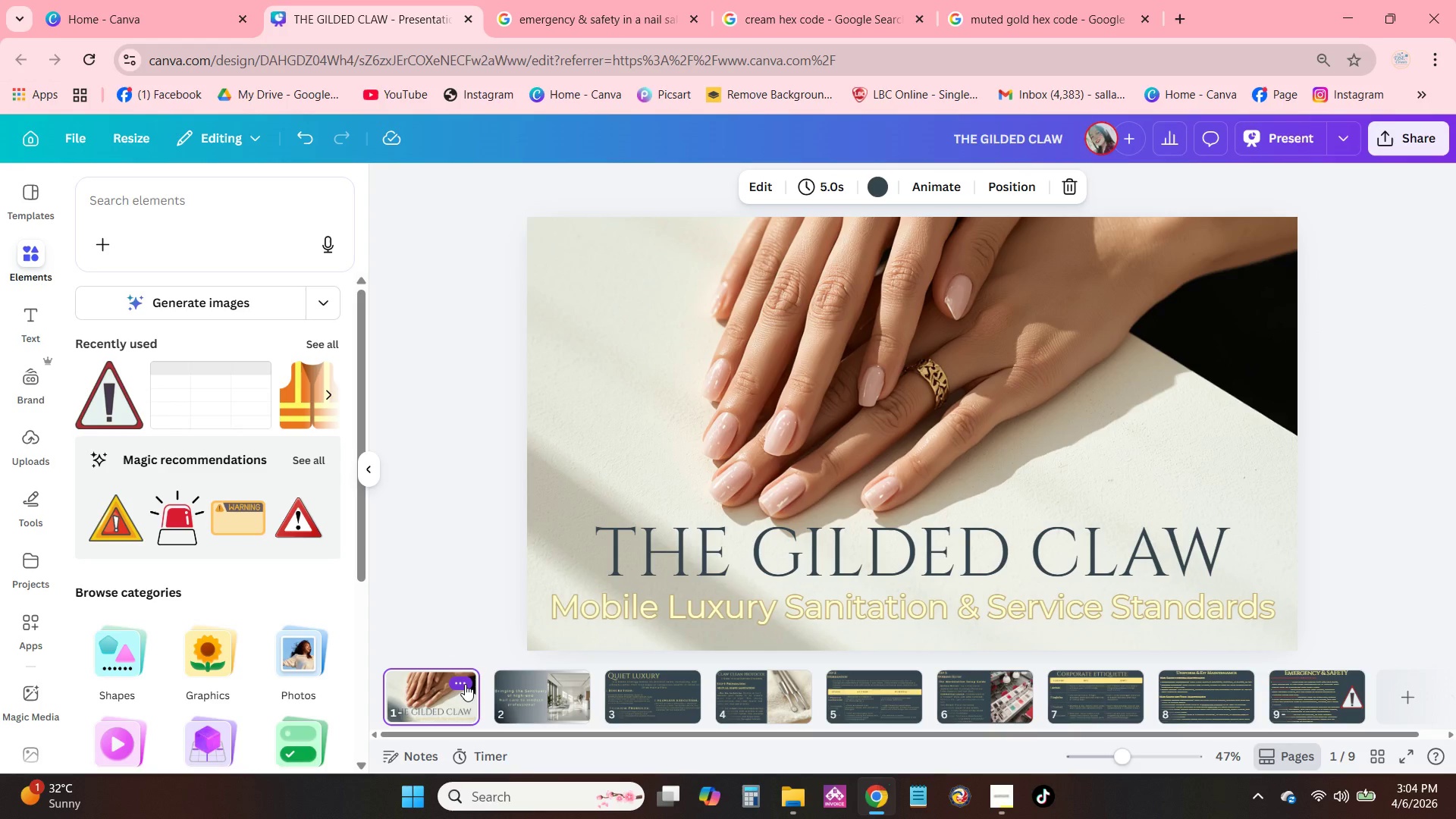 
left_click([465, 684])
 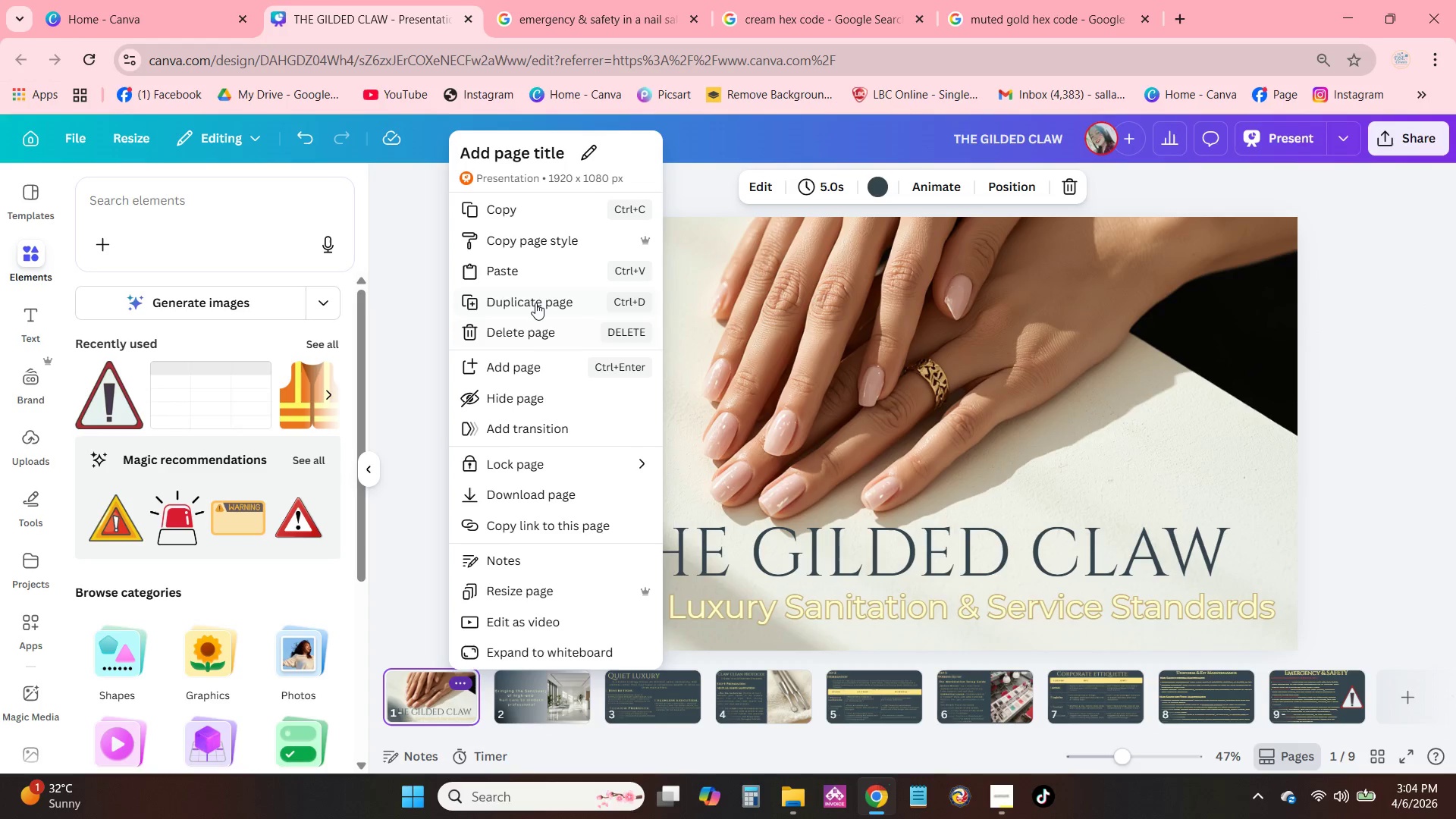 
left_click([535, 301])
 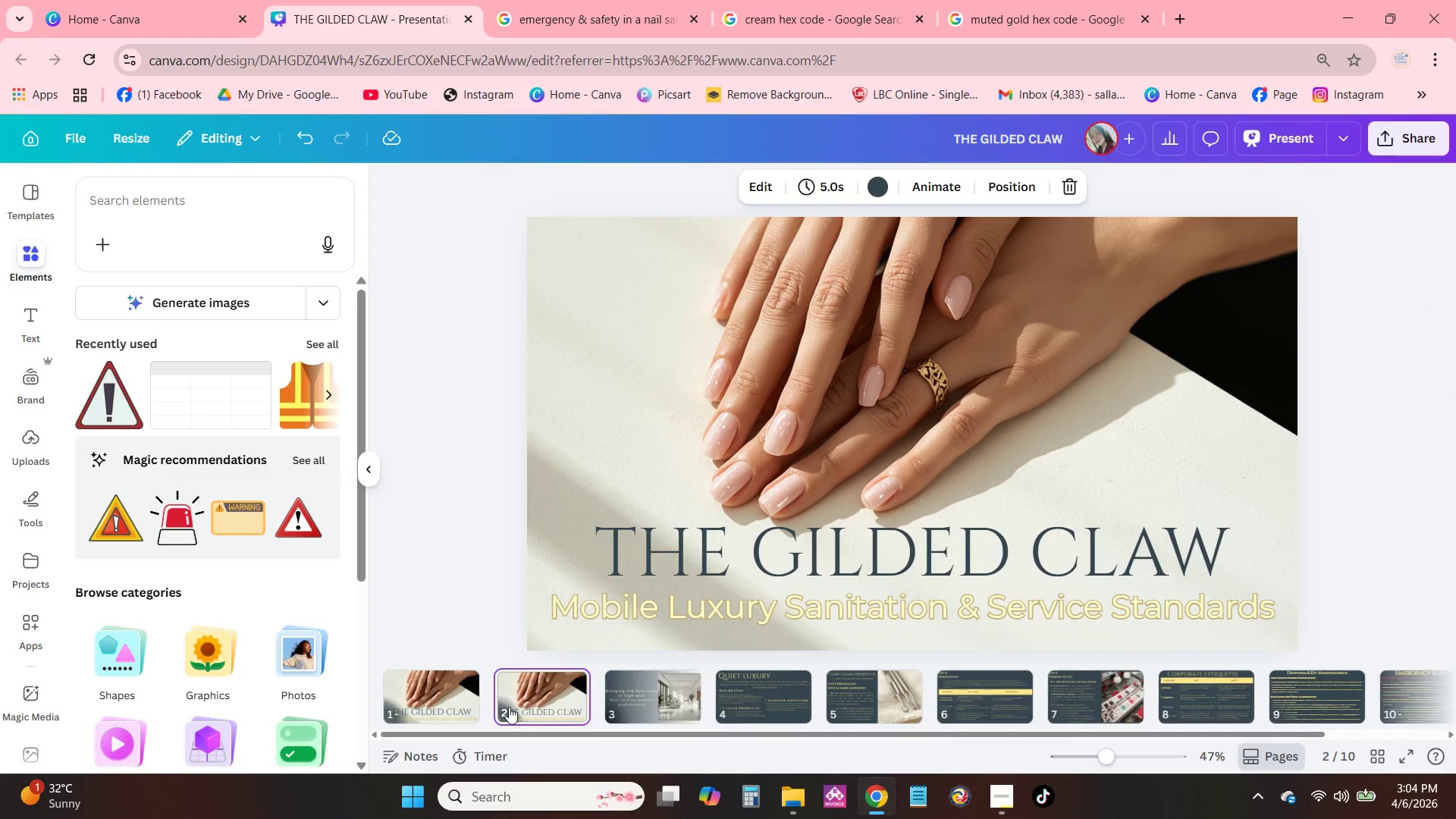 
left_click_drag(start_coordinate=[528, 701], to_coordinate=[1370, 698])
 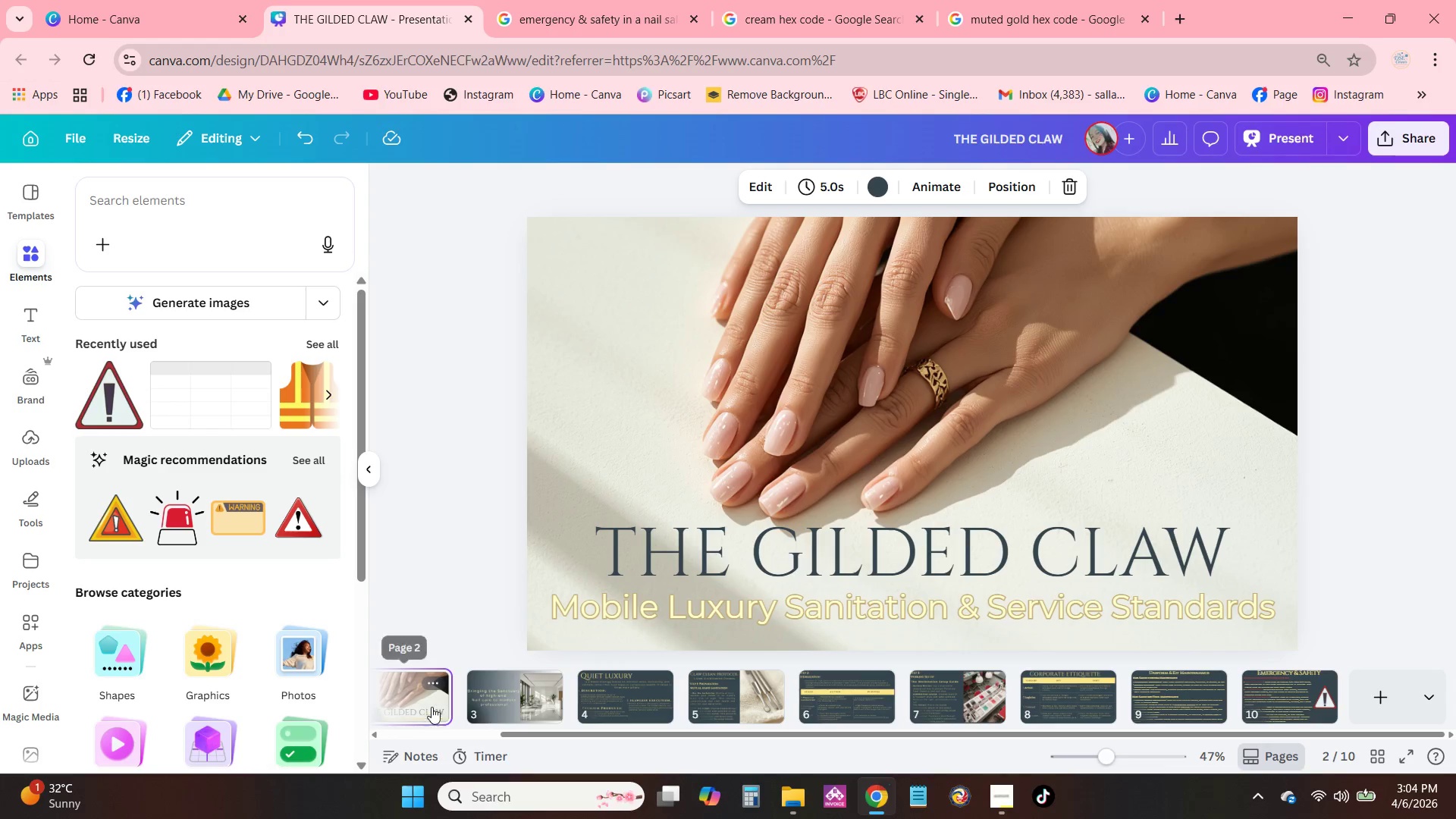 
left_click_drag(start_coordinate=[427, 705], to_coordinate=[1356, 713])
 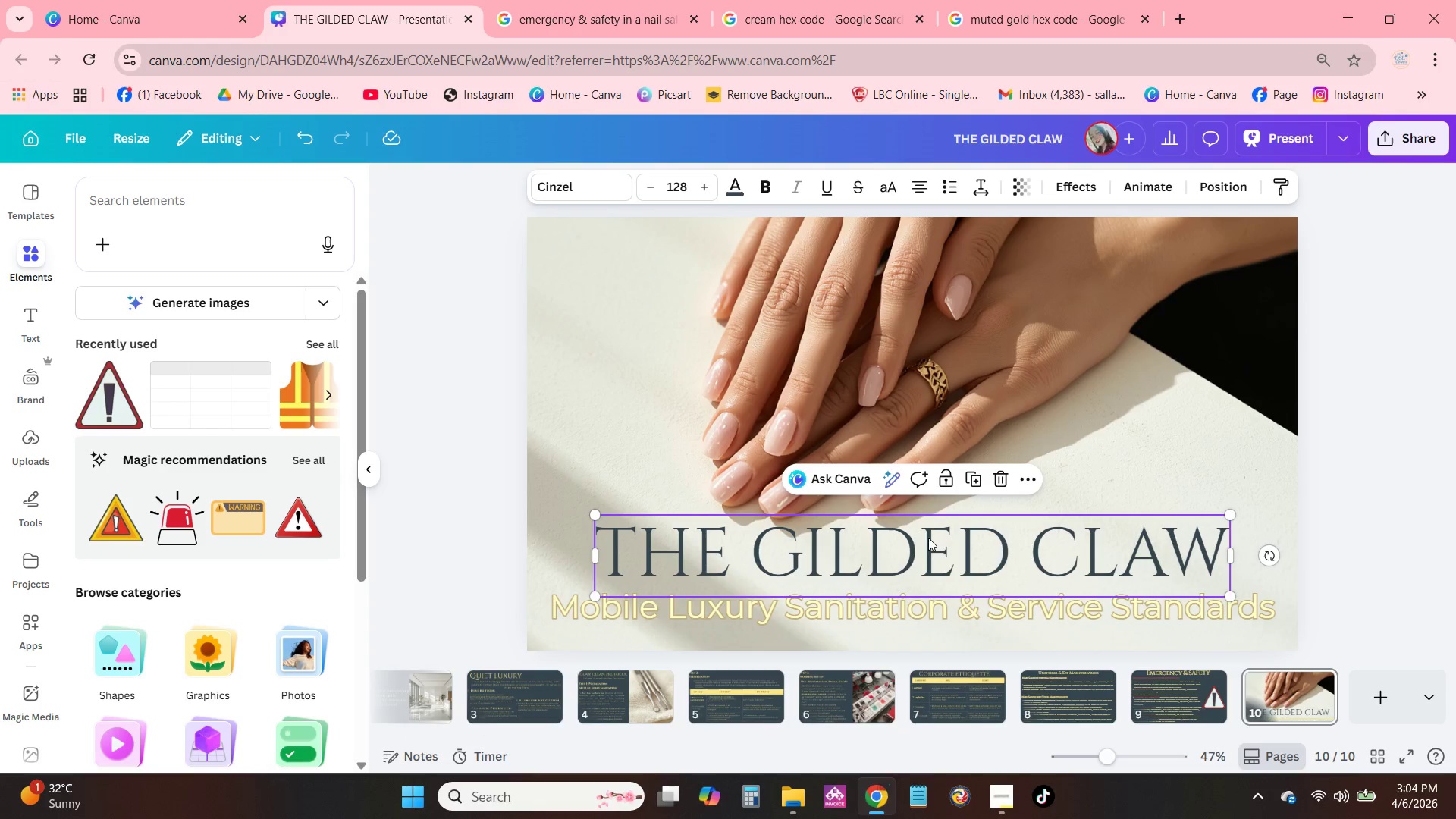 
left_click([968, 479])
 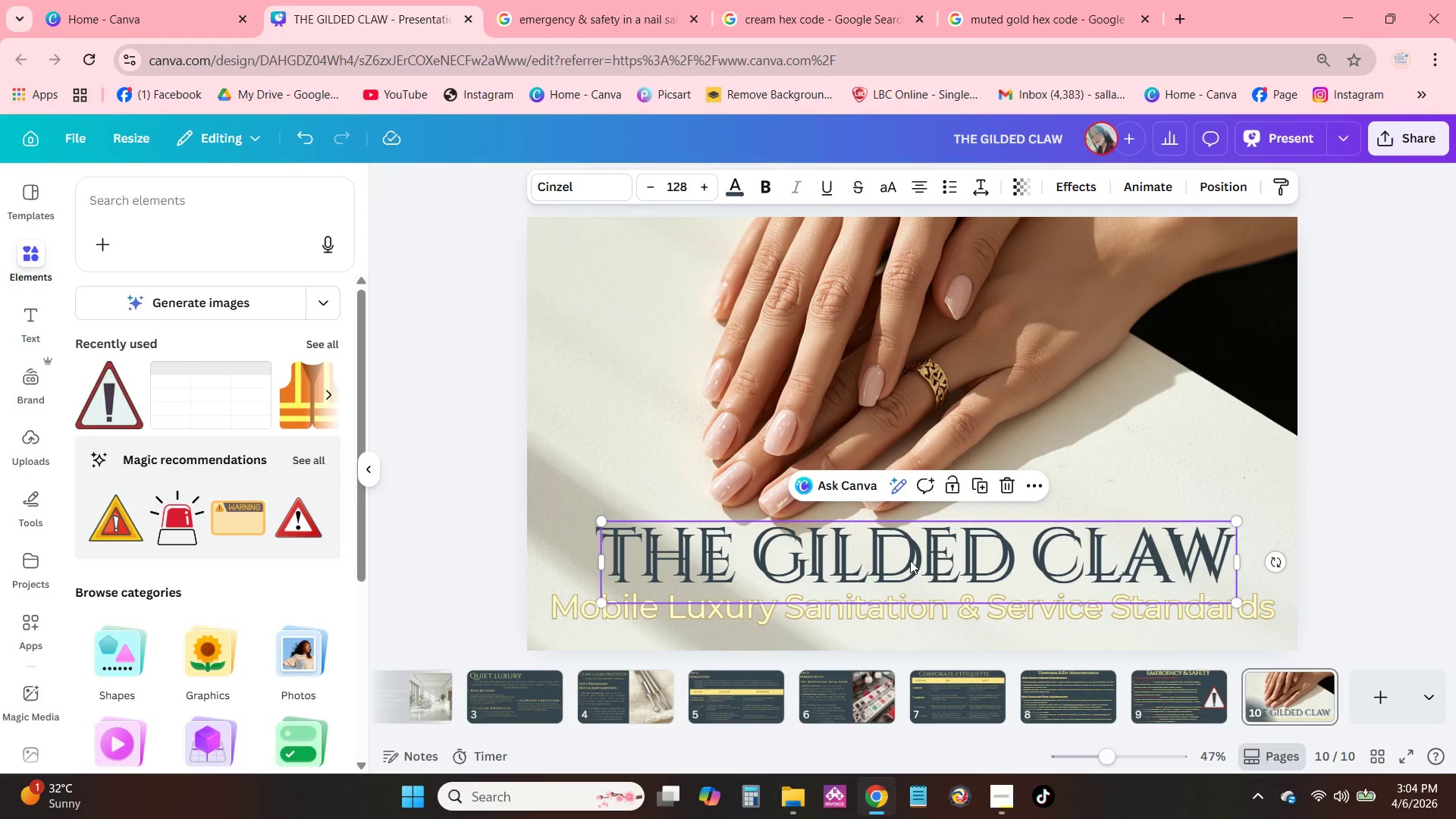 
left_click_drag(start_coordinate=[910, 566], to_coordinate=[913, 415])
 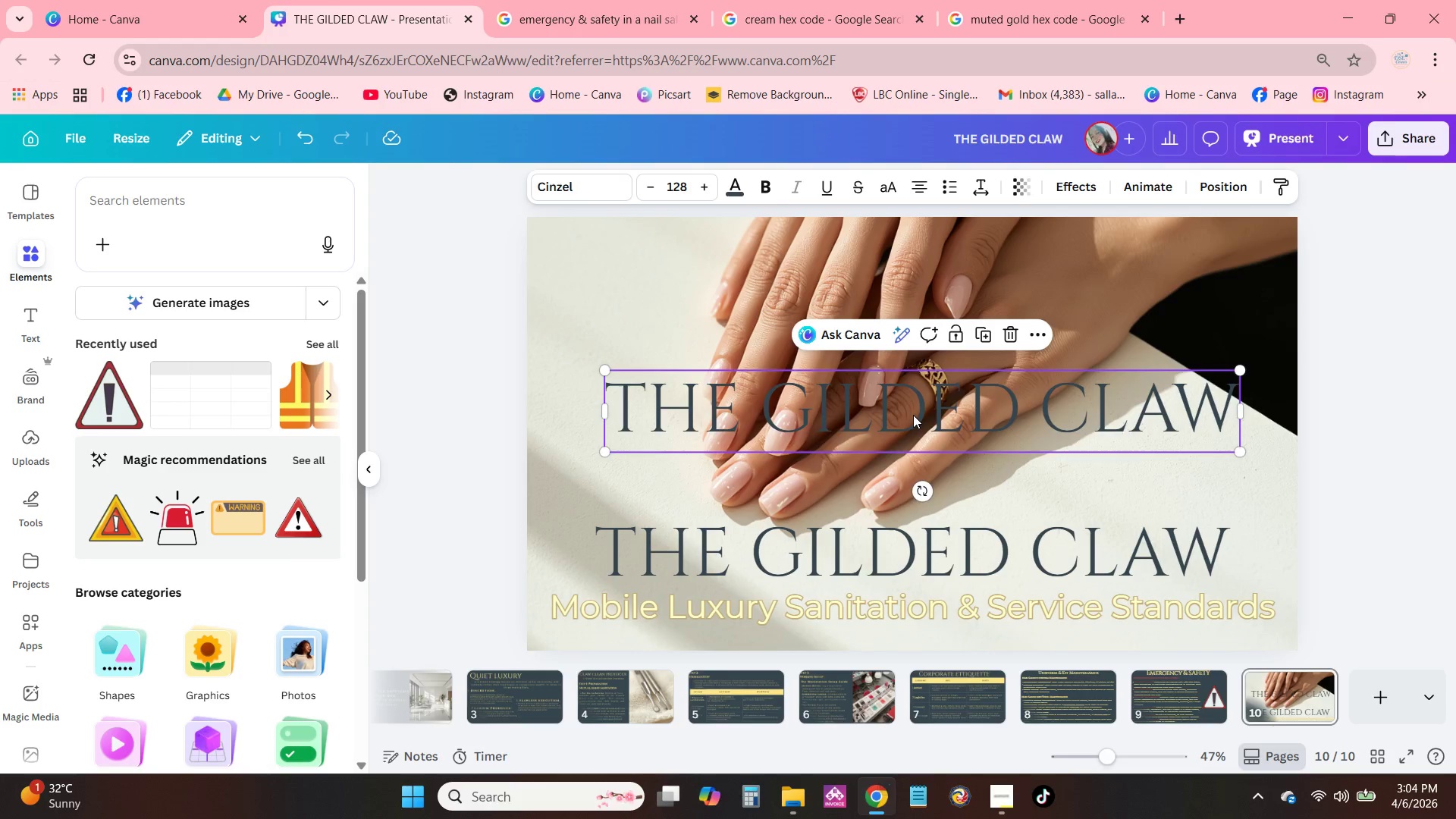 
left_click([913, 415])
 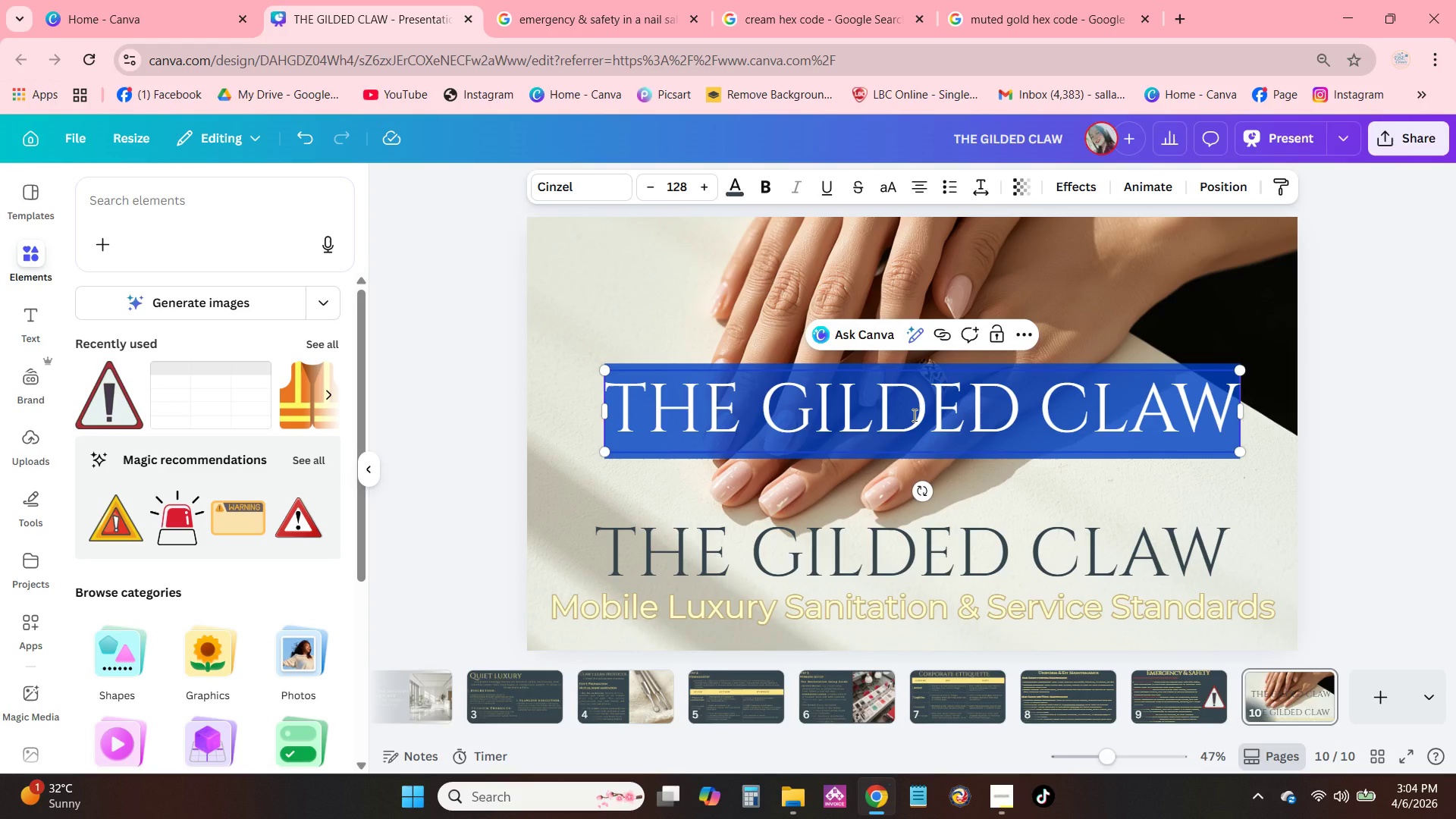 
type(THANKJ)
key(Backspace)
type( YOPU)
key(Backspace)
key(Backspace)
type(U)
 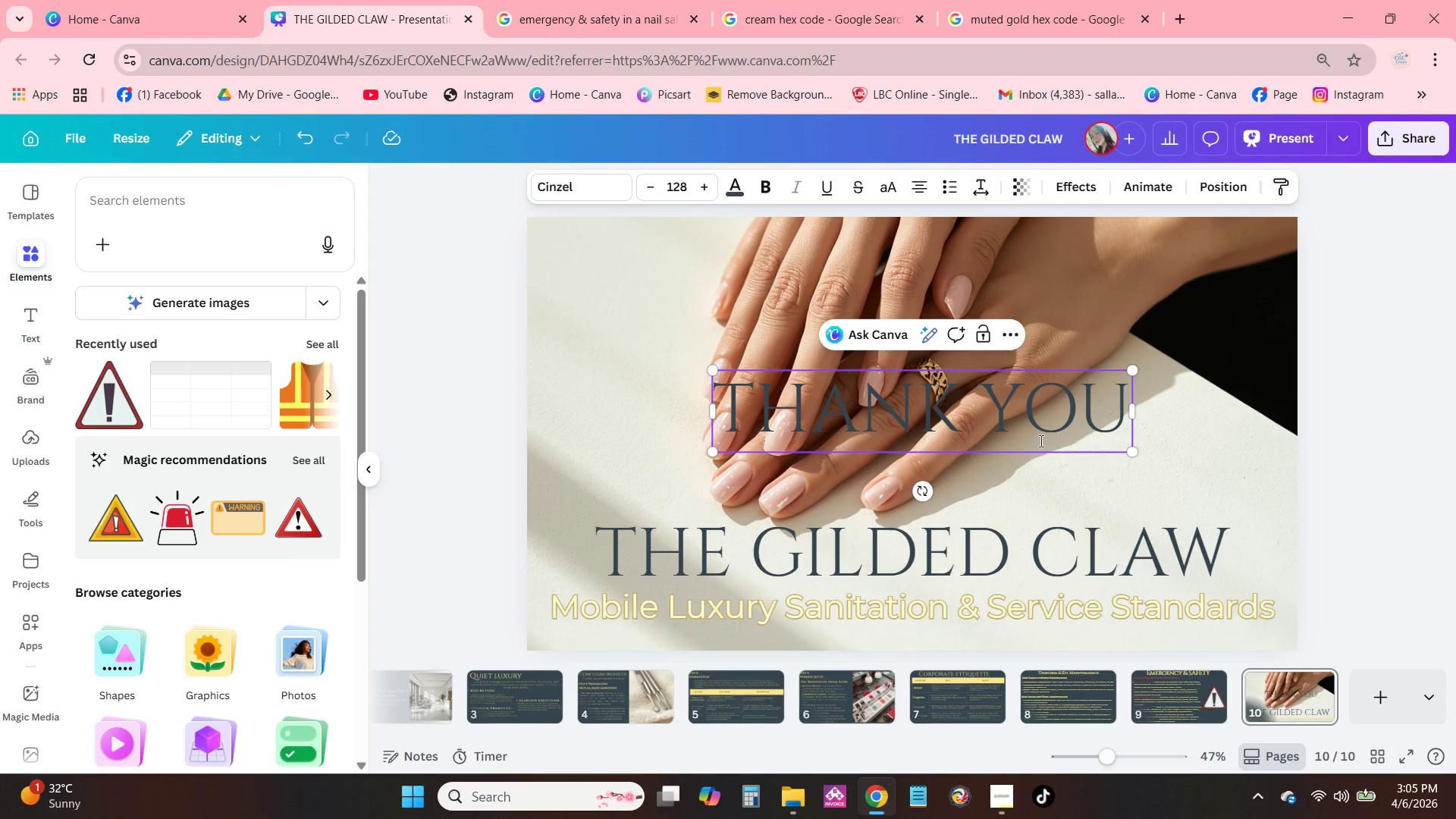 
left_click([1160, 483])
 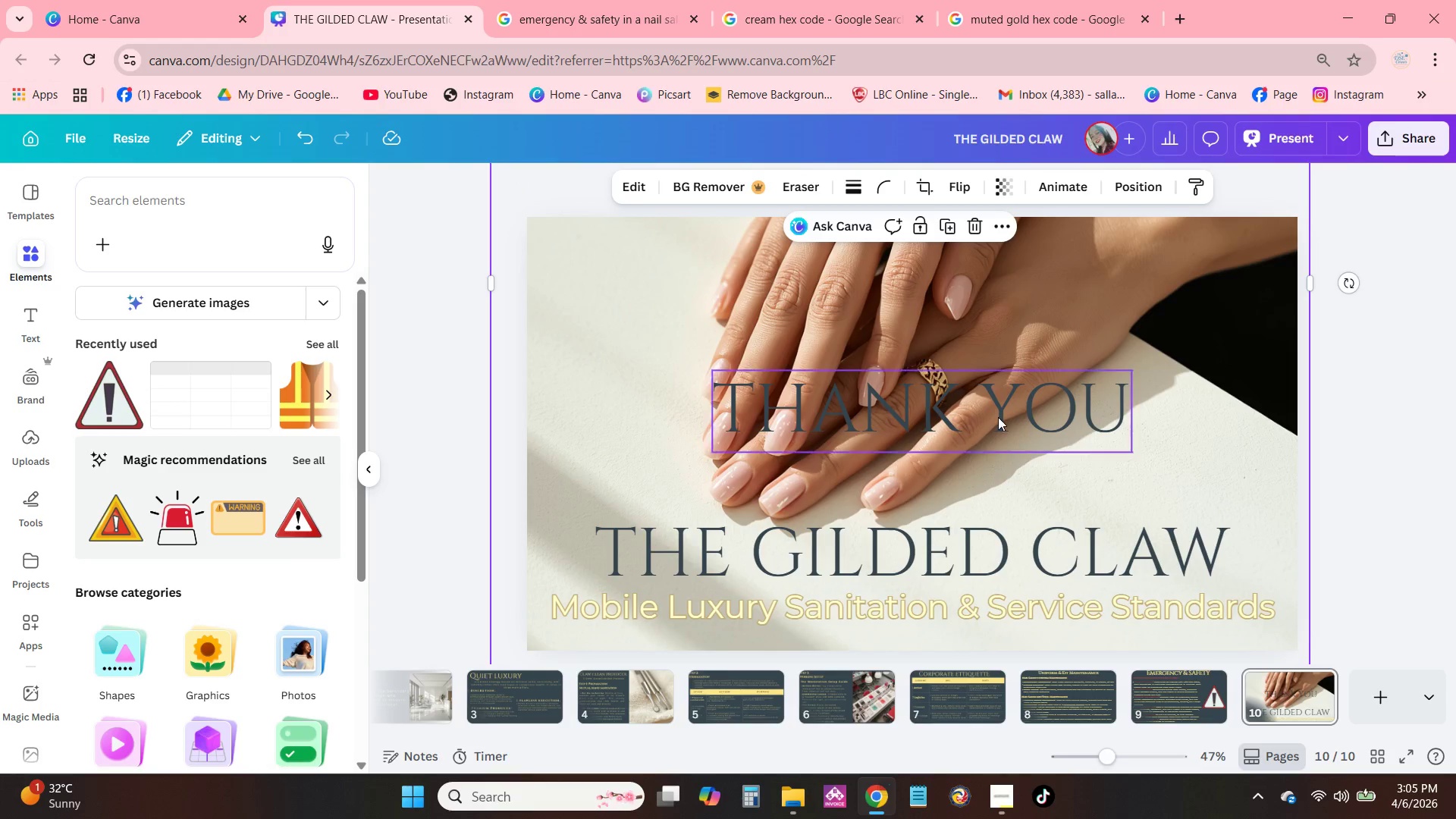 
left_click_drag(start_coordinate=[998, 417], to_coordinate=[999, 298])
 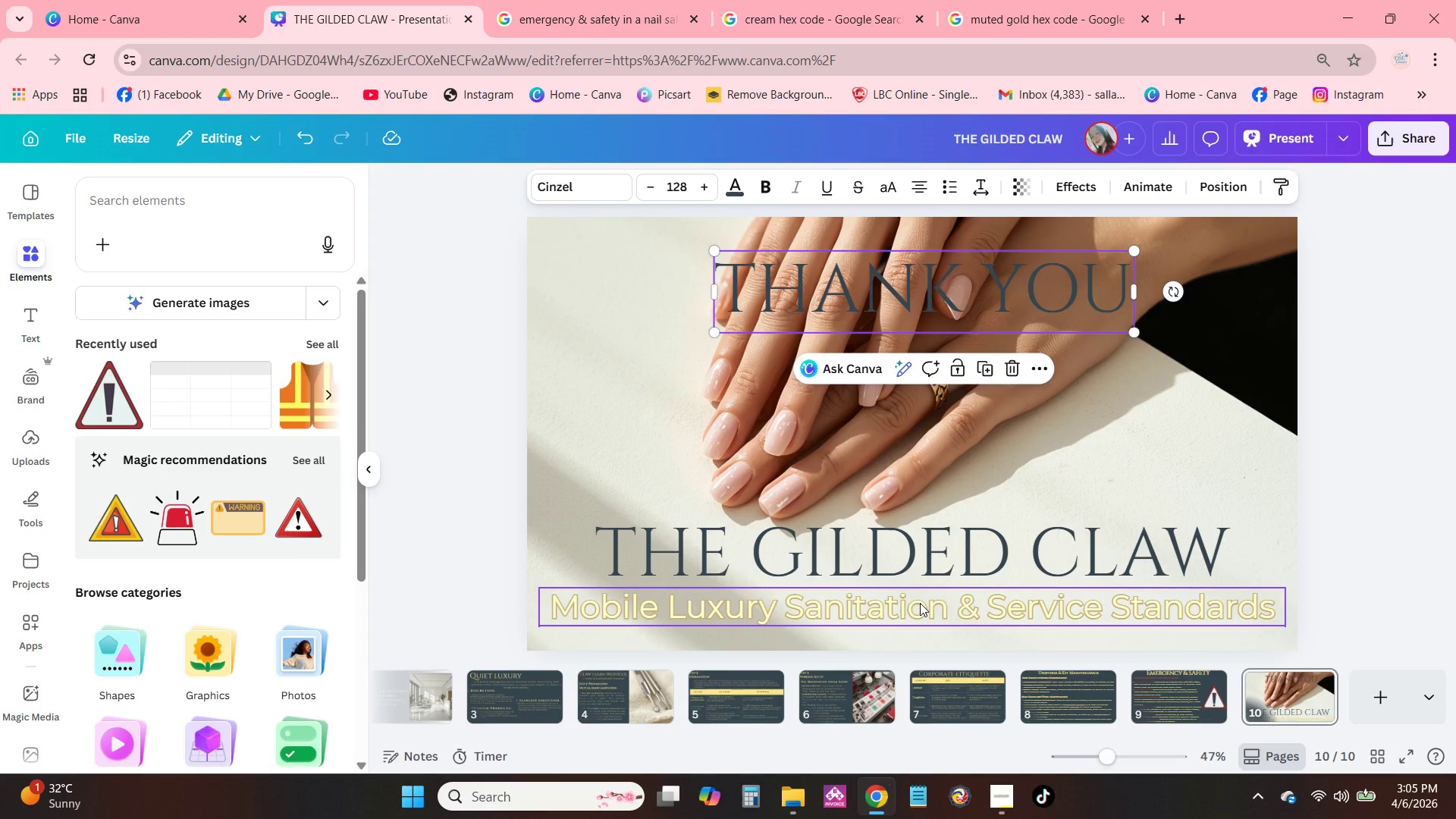 
left_click_drag(start_coordinate=[923, 609], to_coordinate=[923, 626])
 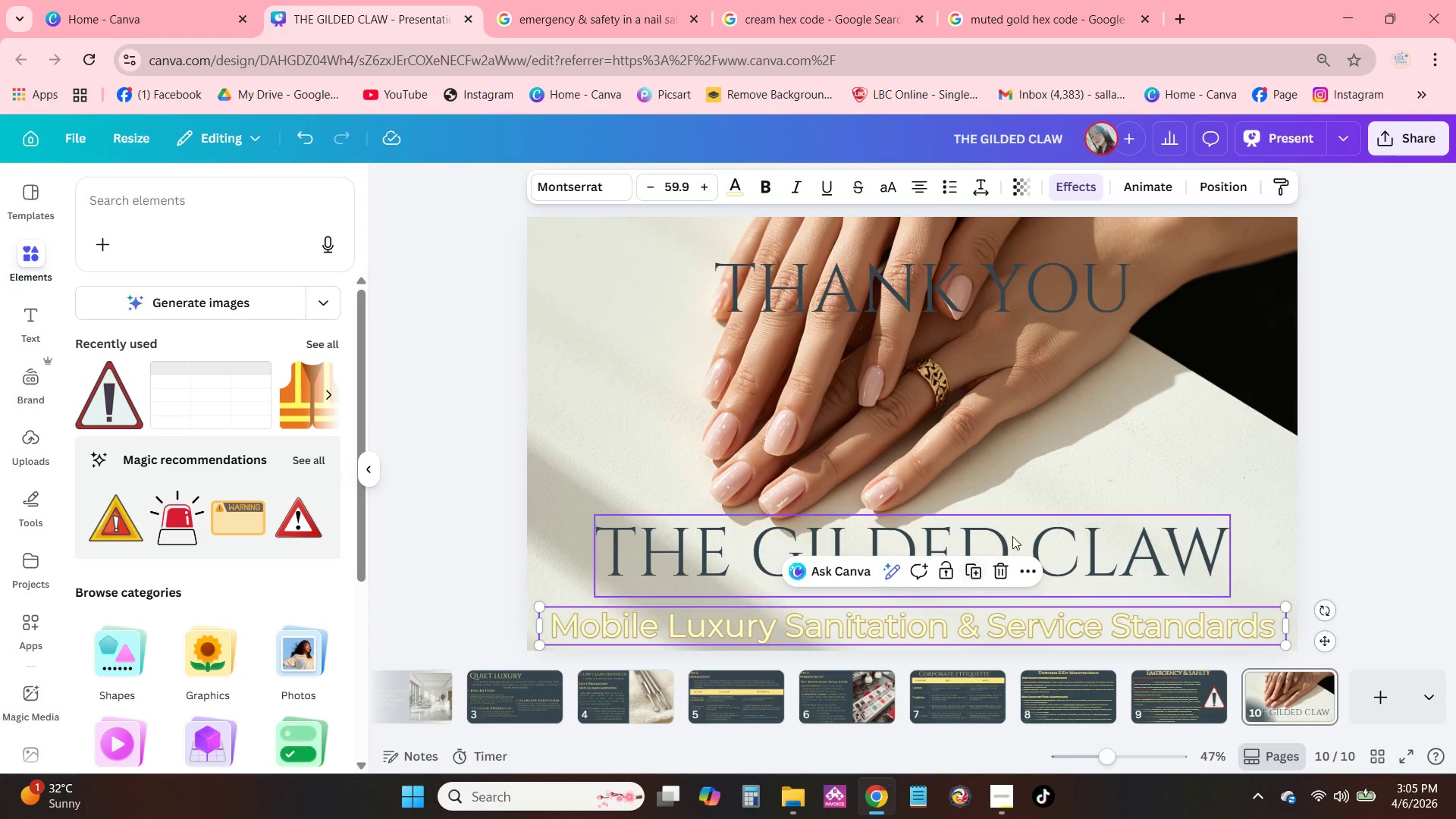 
left_click_drag(start_coordinate=[1012, 536], to_coordinate=[1009, 558])
 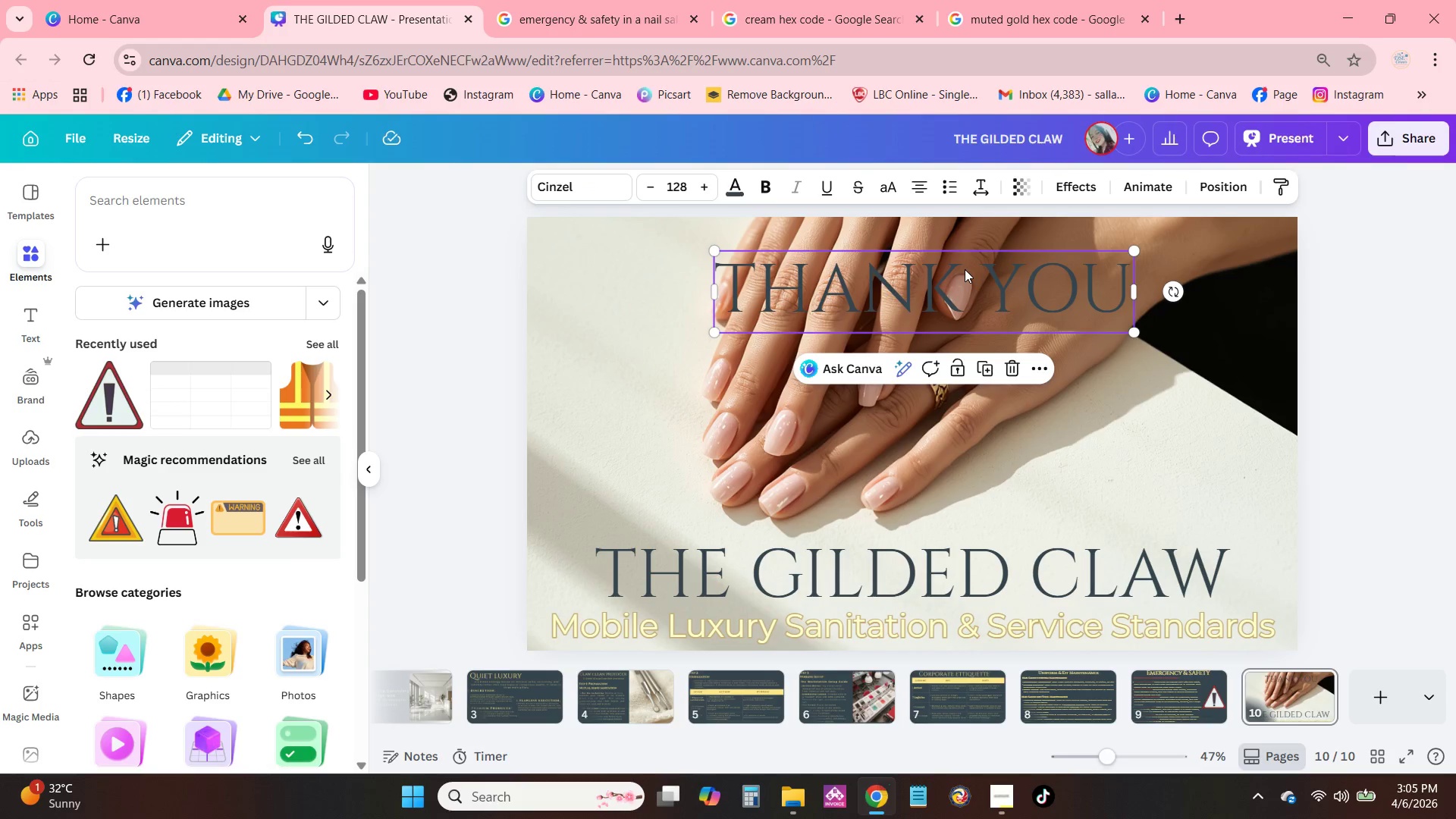 
double_click([965, 269])
 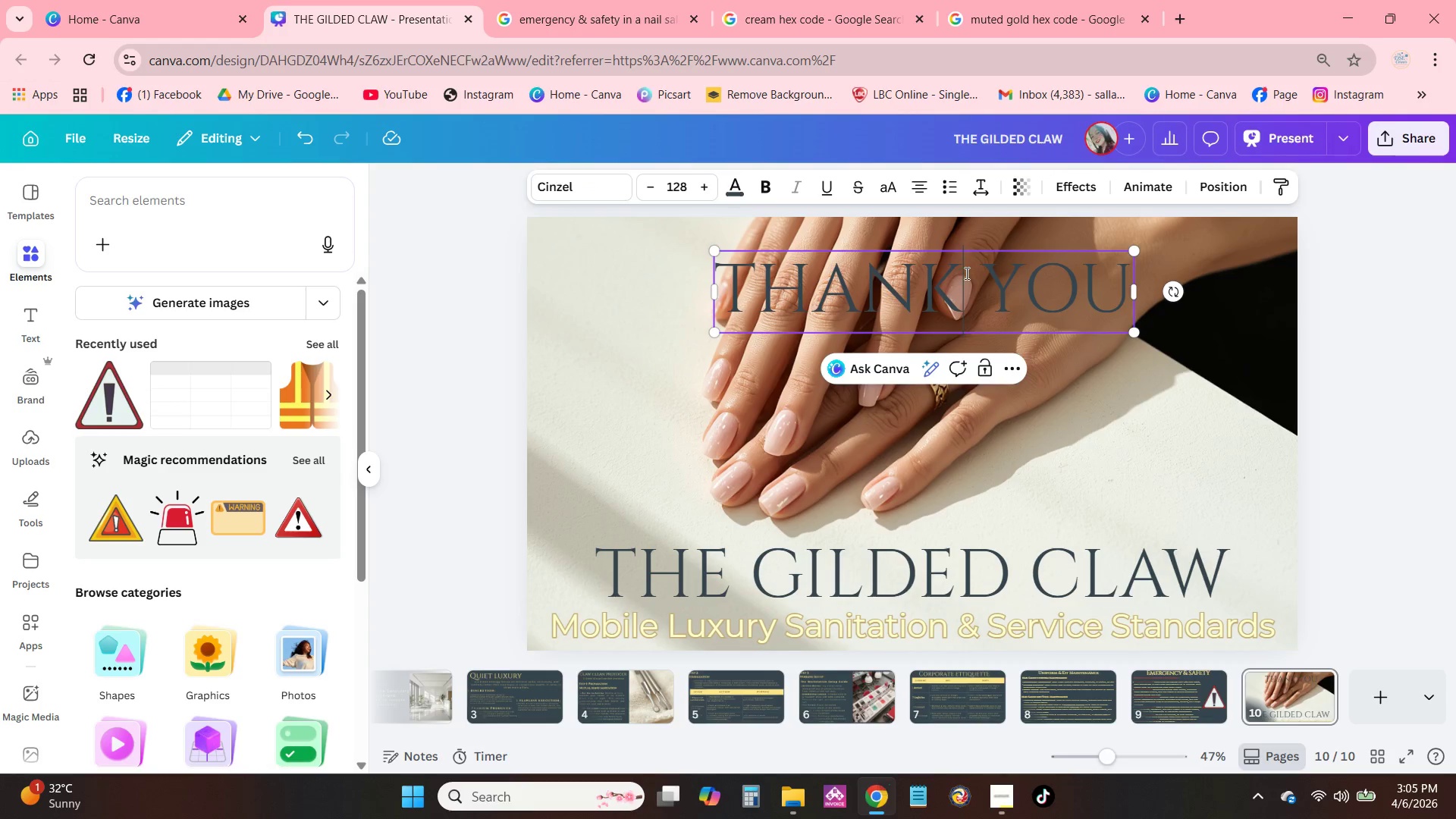 
triple_click([965, 273])
 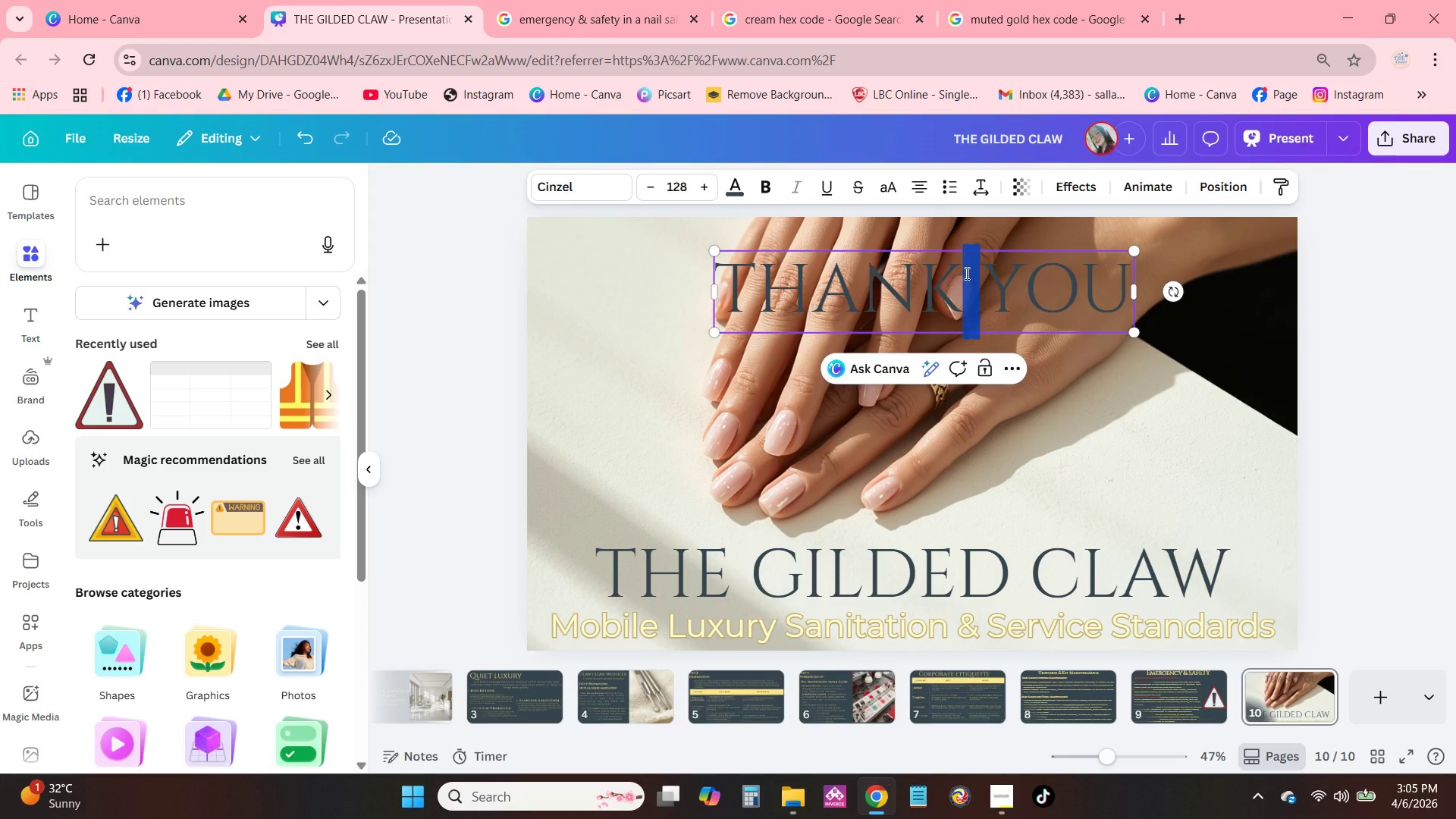 
triple_click([965, 273])
 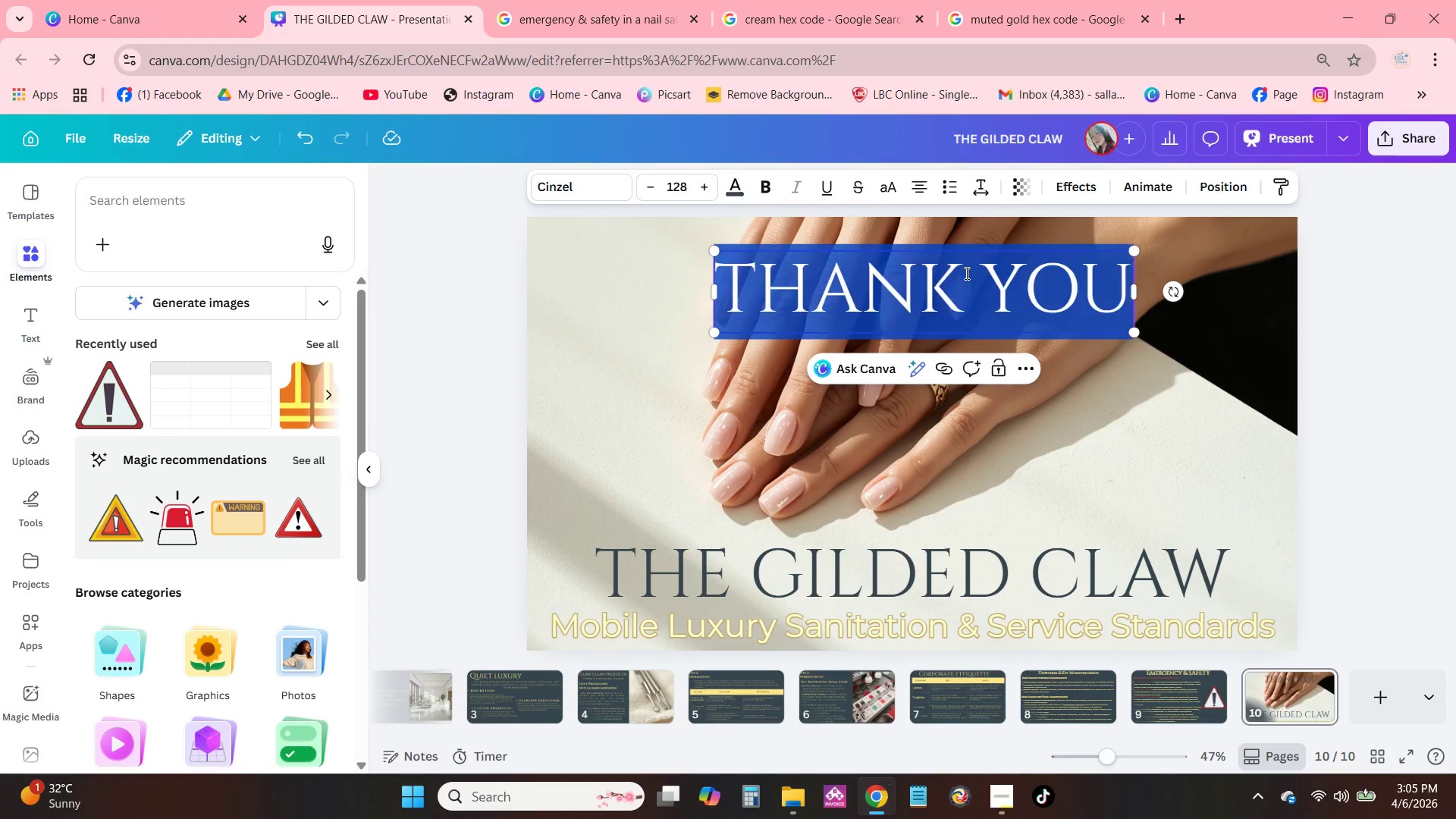 
triple_click([965, 273])
 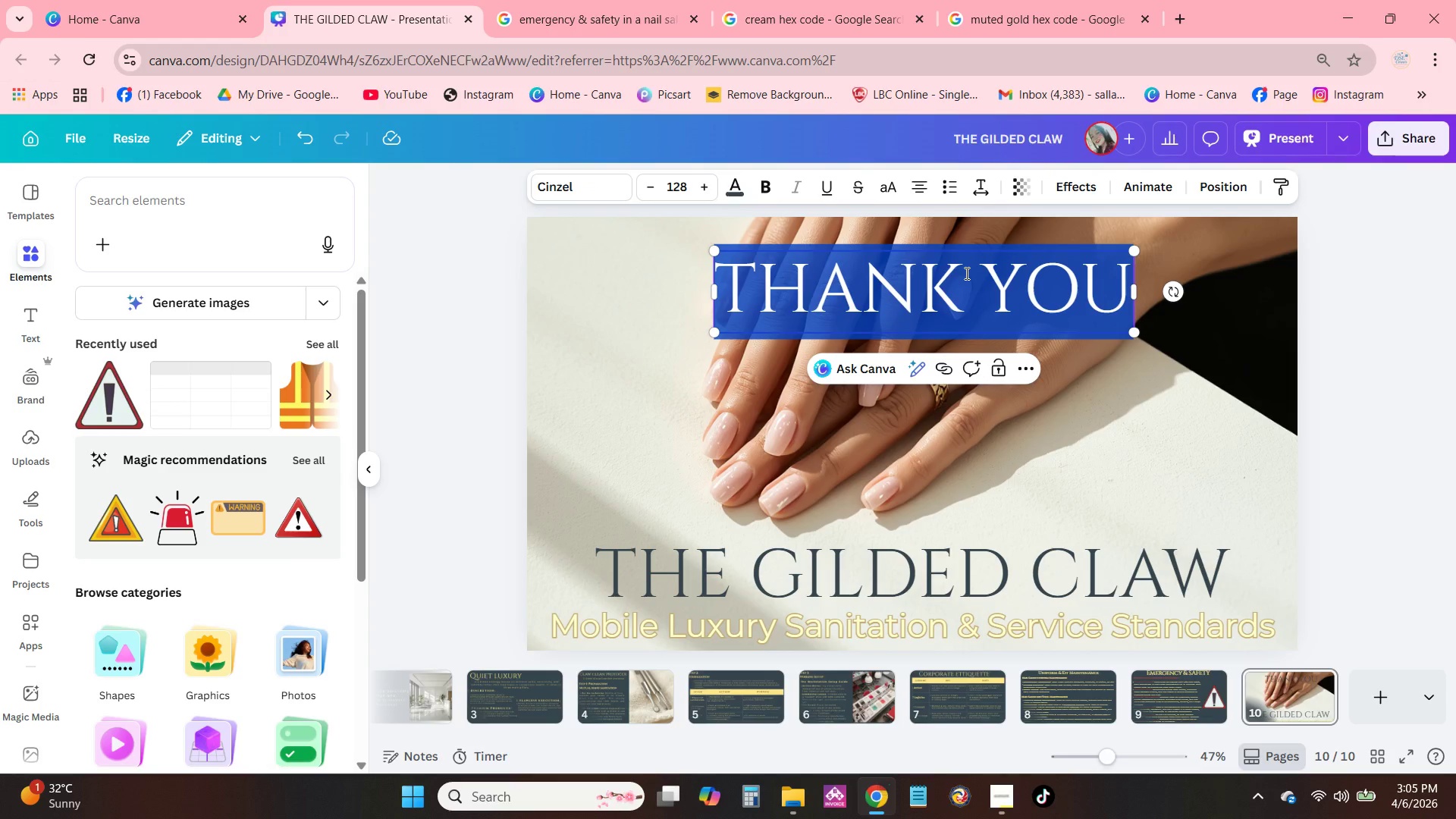 
triple_click([965, 273])
 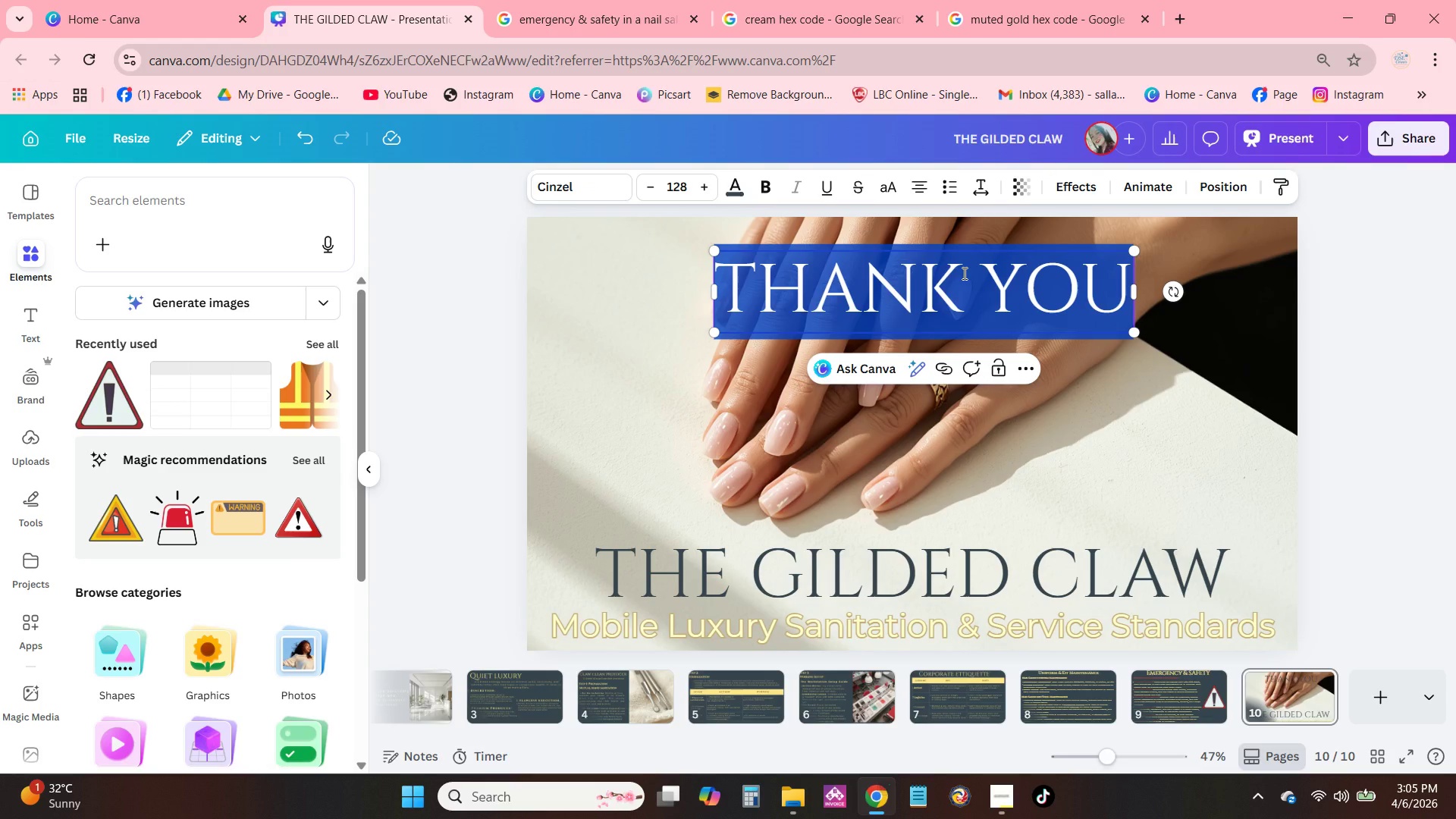 
type(Welcome to)
 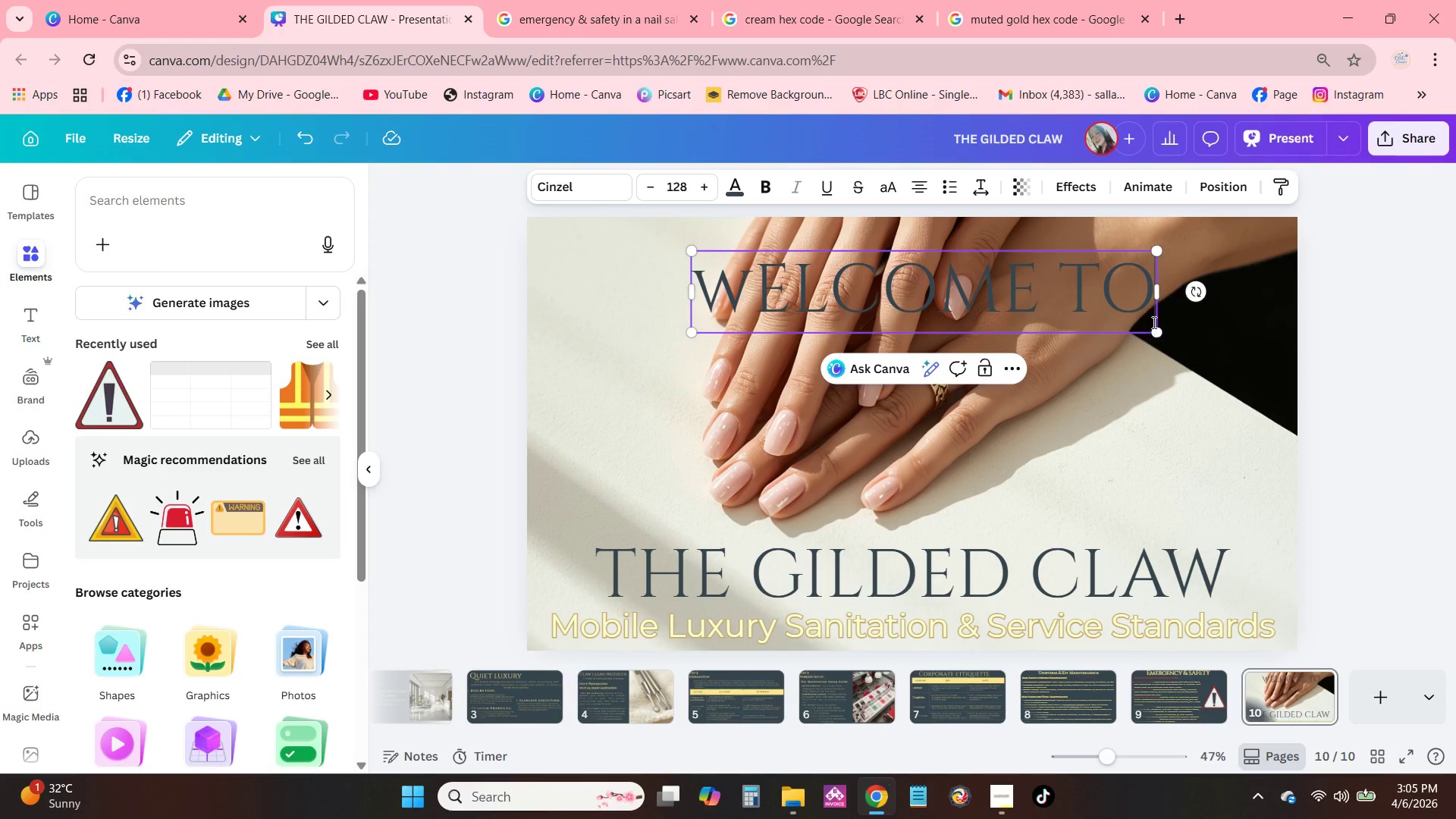 
left_click_drag(start_coordinate=[1157, 329], to_coordinate=[957, 253])
 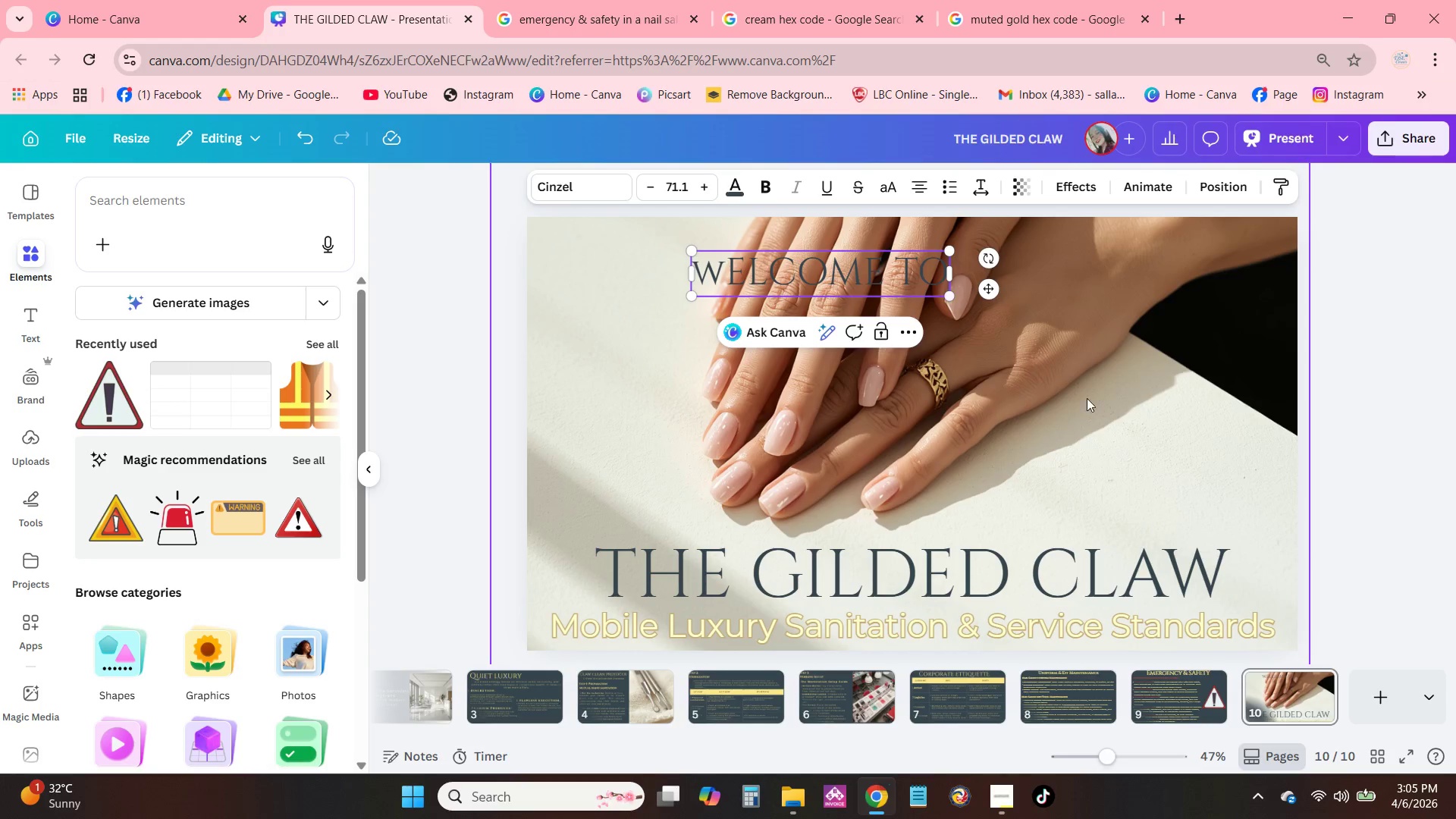 
left_click_drag(start_coordinate=[1087, 399], to_coordinate=[1083, 396])
 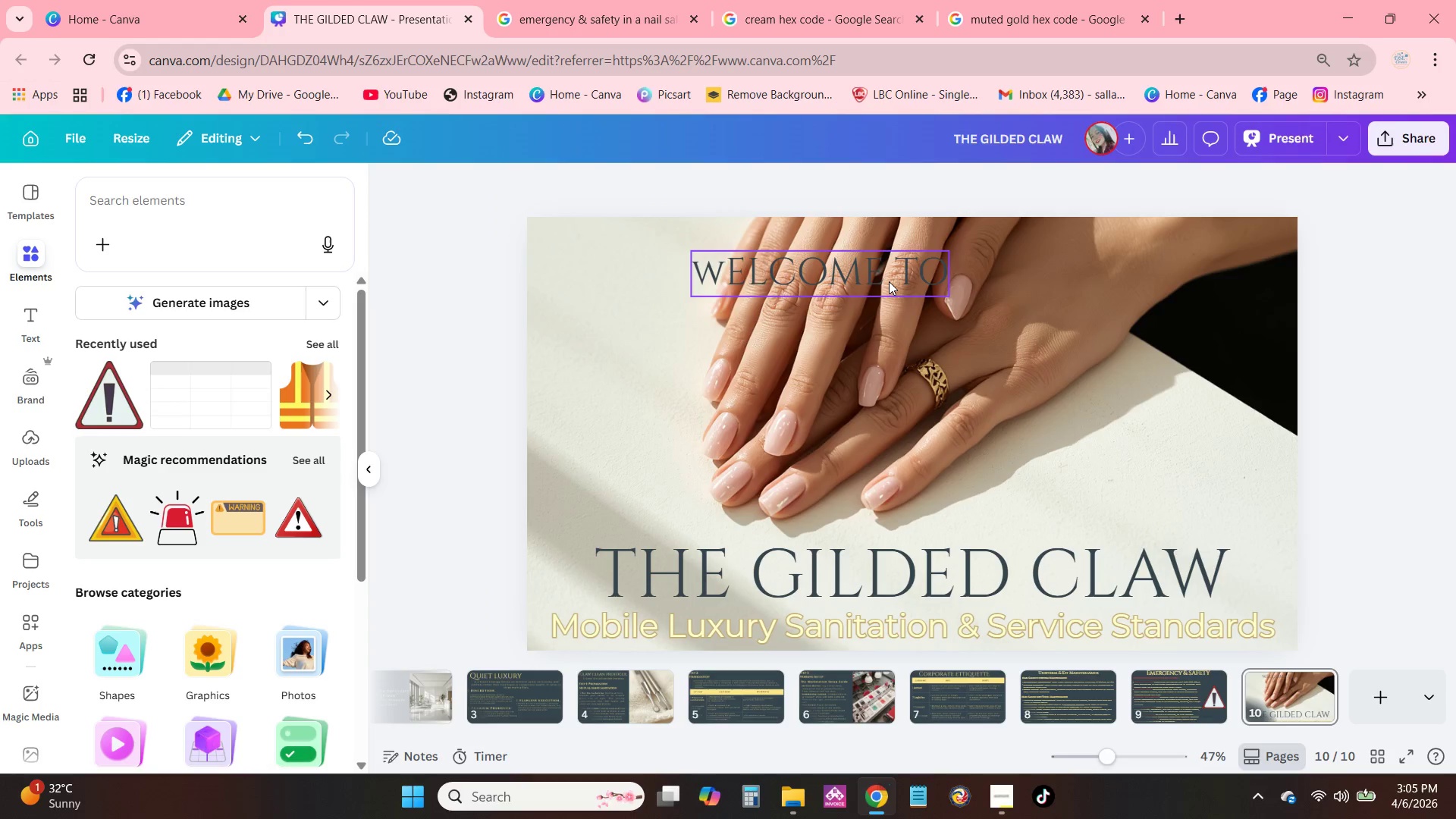 
left_click_drag(start_coordinate=[889, 281], to_coordinate=[735, 529])
 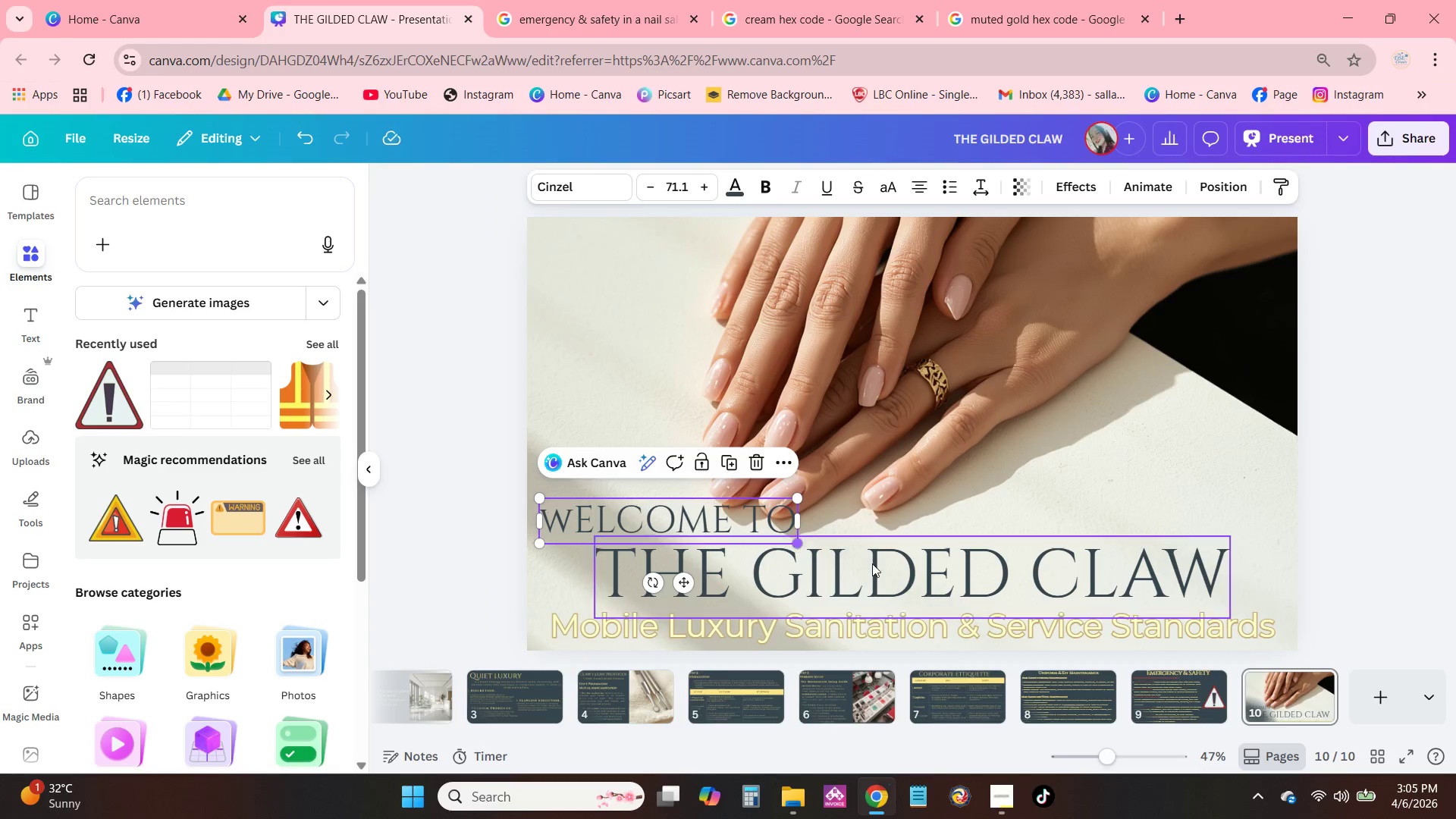 
left_click_drag(start_coordinate=[883, 570], to_coordinate=[883, 579])
 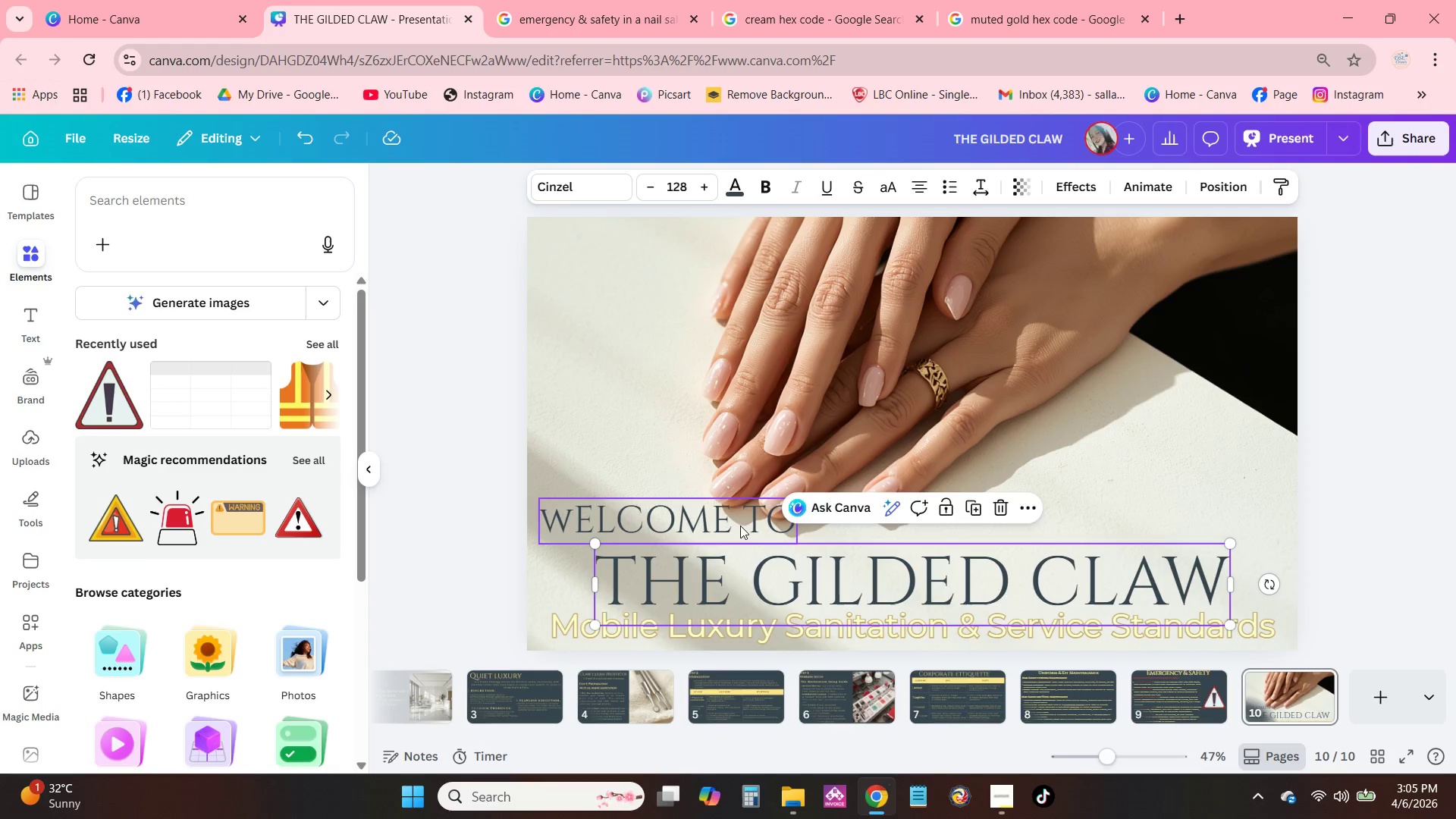 
left_click_drag(start_coordinate=[738, 524], to_coordinate=[731, 527])
 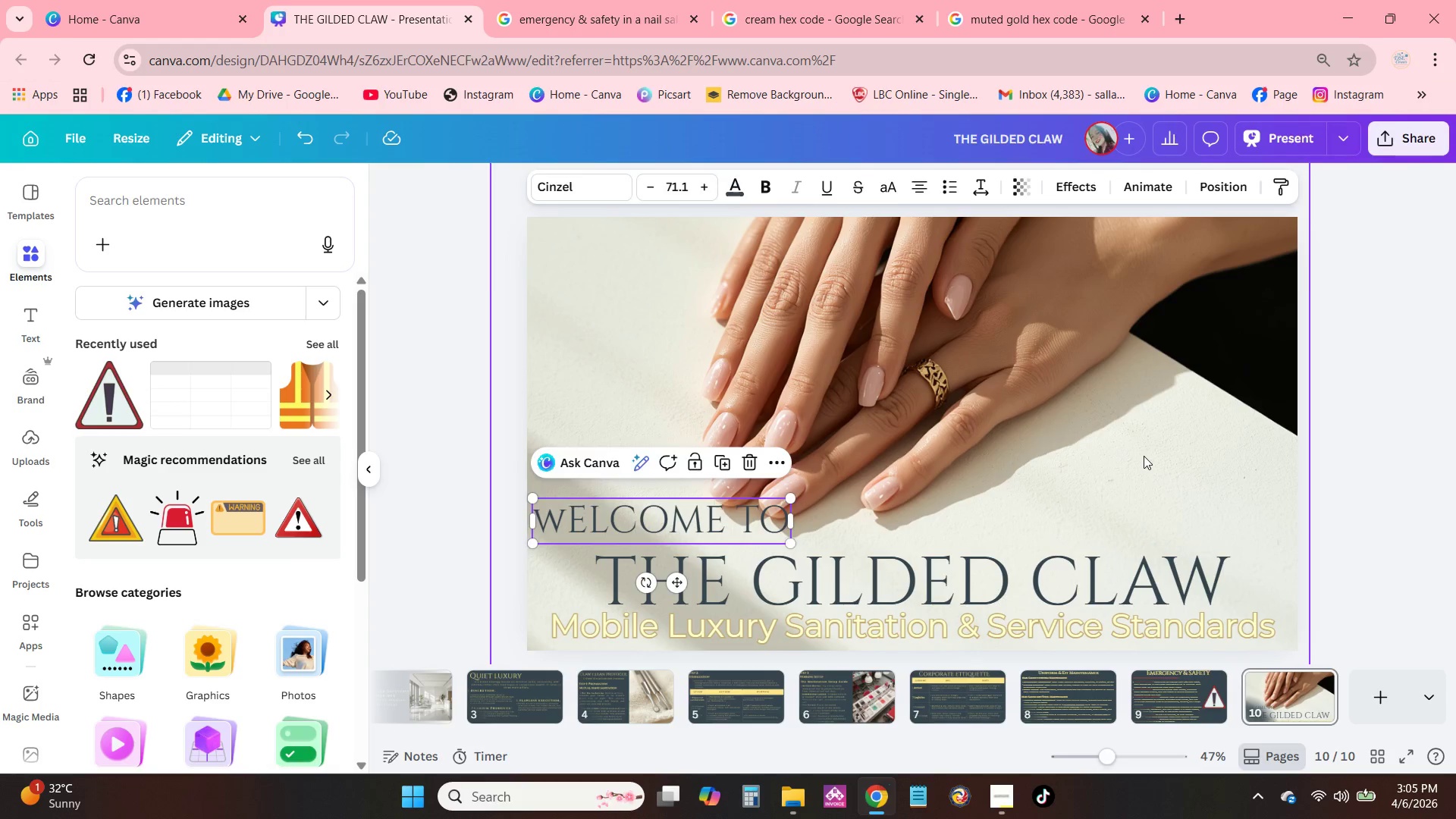 
left_click([1144, 456])
 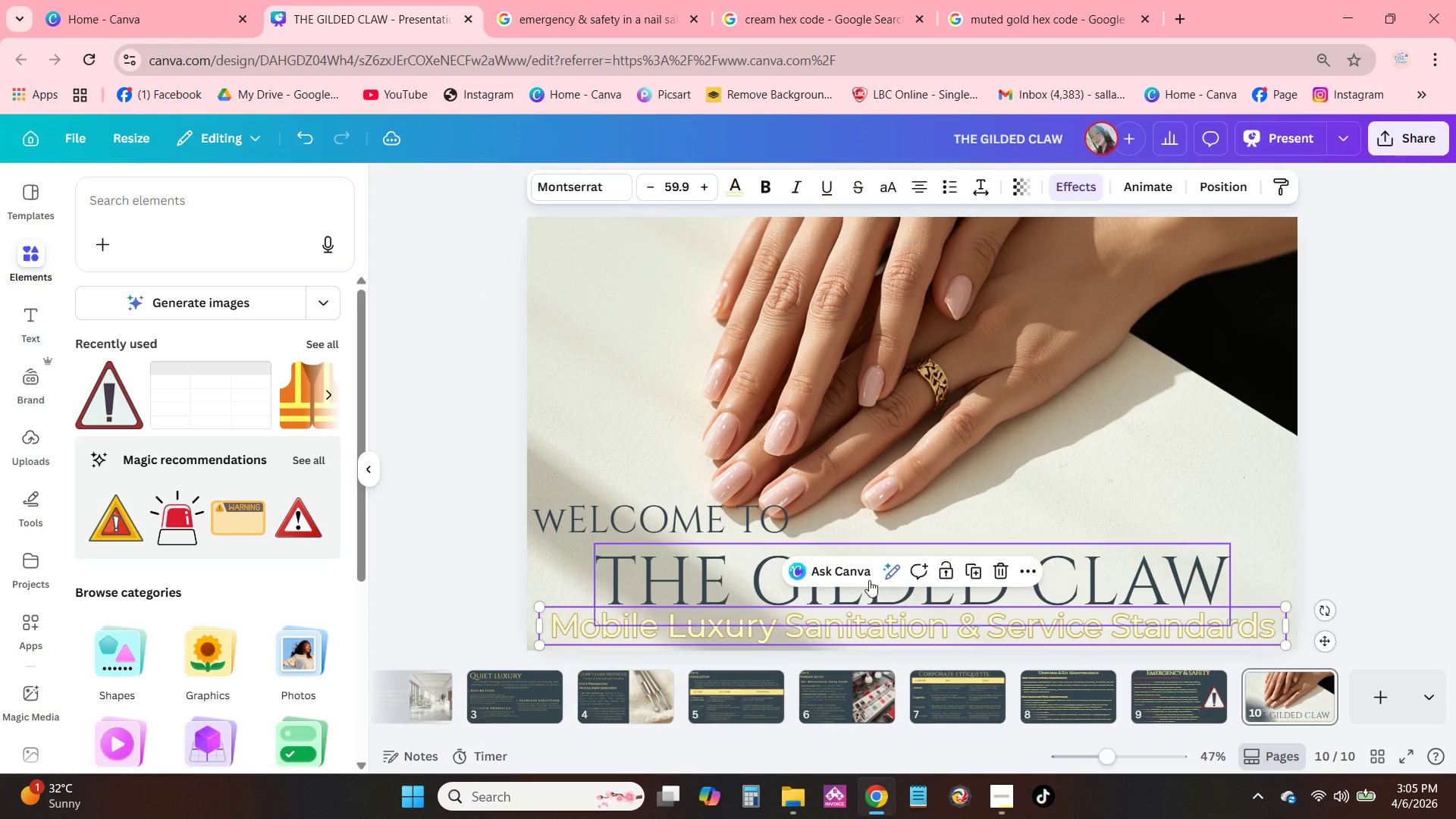 
left_click([1163, 560])
 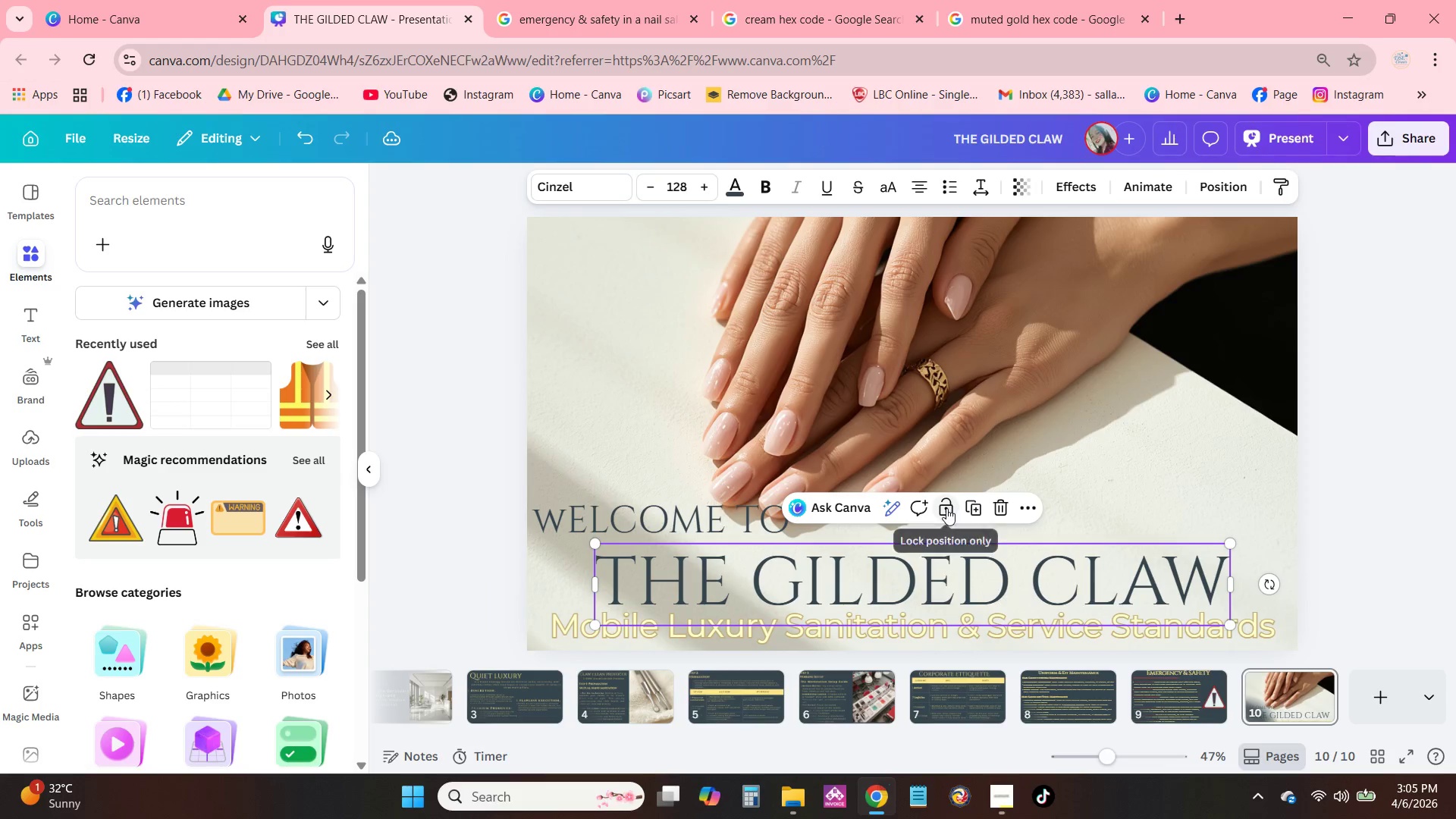 
left_click([965, 504])
 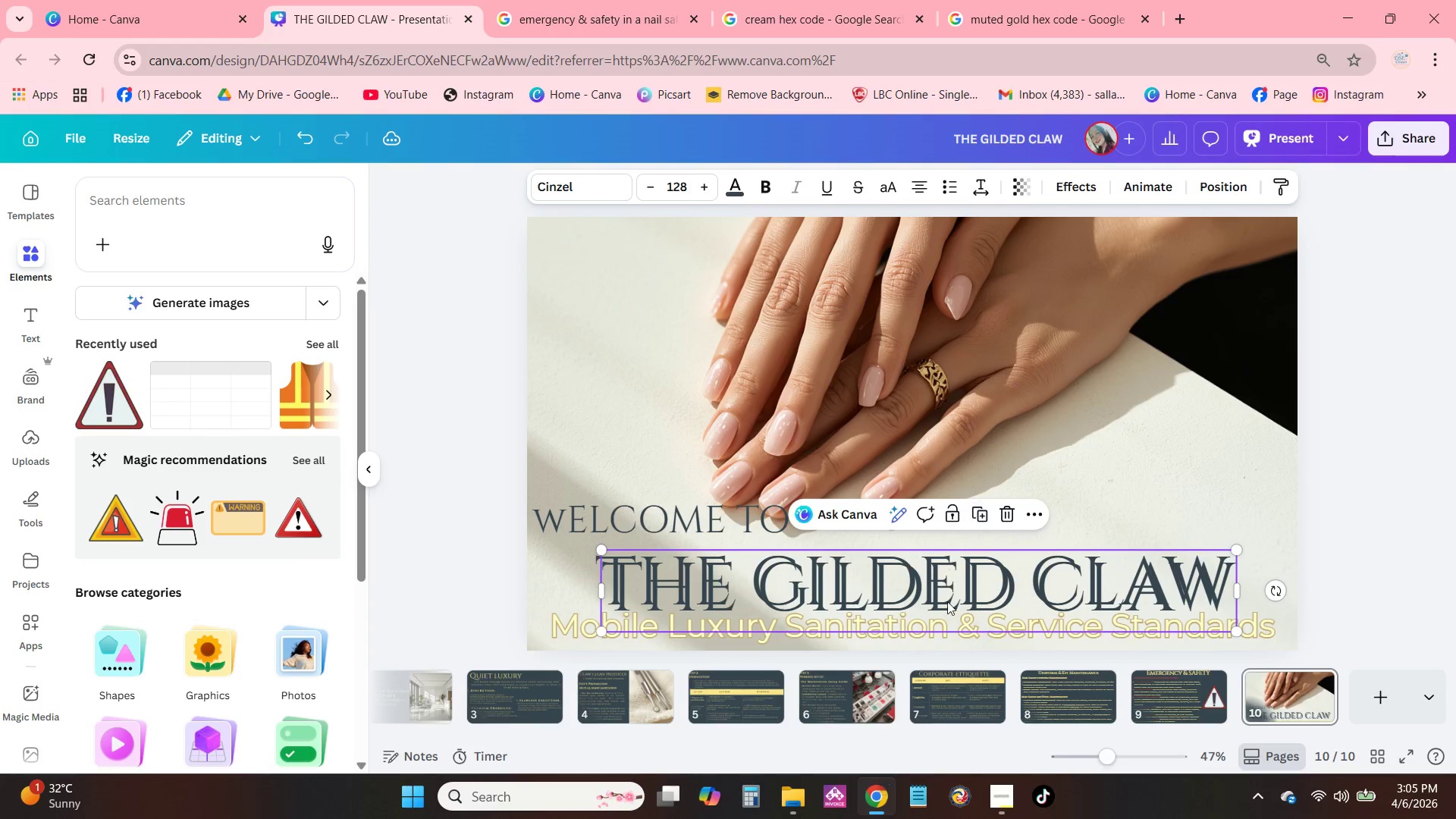 
left_click_drag(start_coordinate=[947, 603], to_coordinate=[931, 410])
 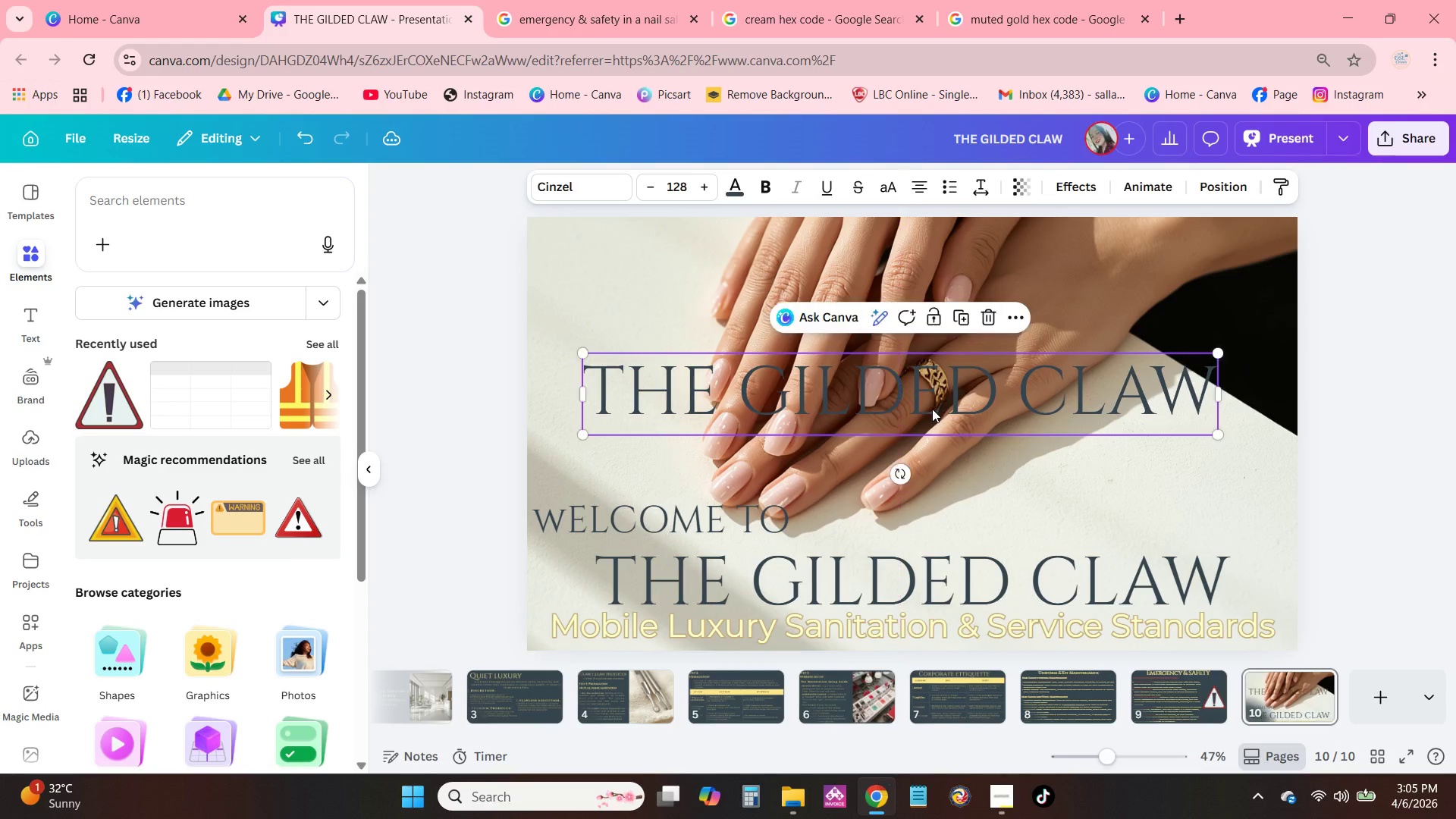 
triple_click([932, 409])
 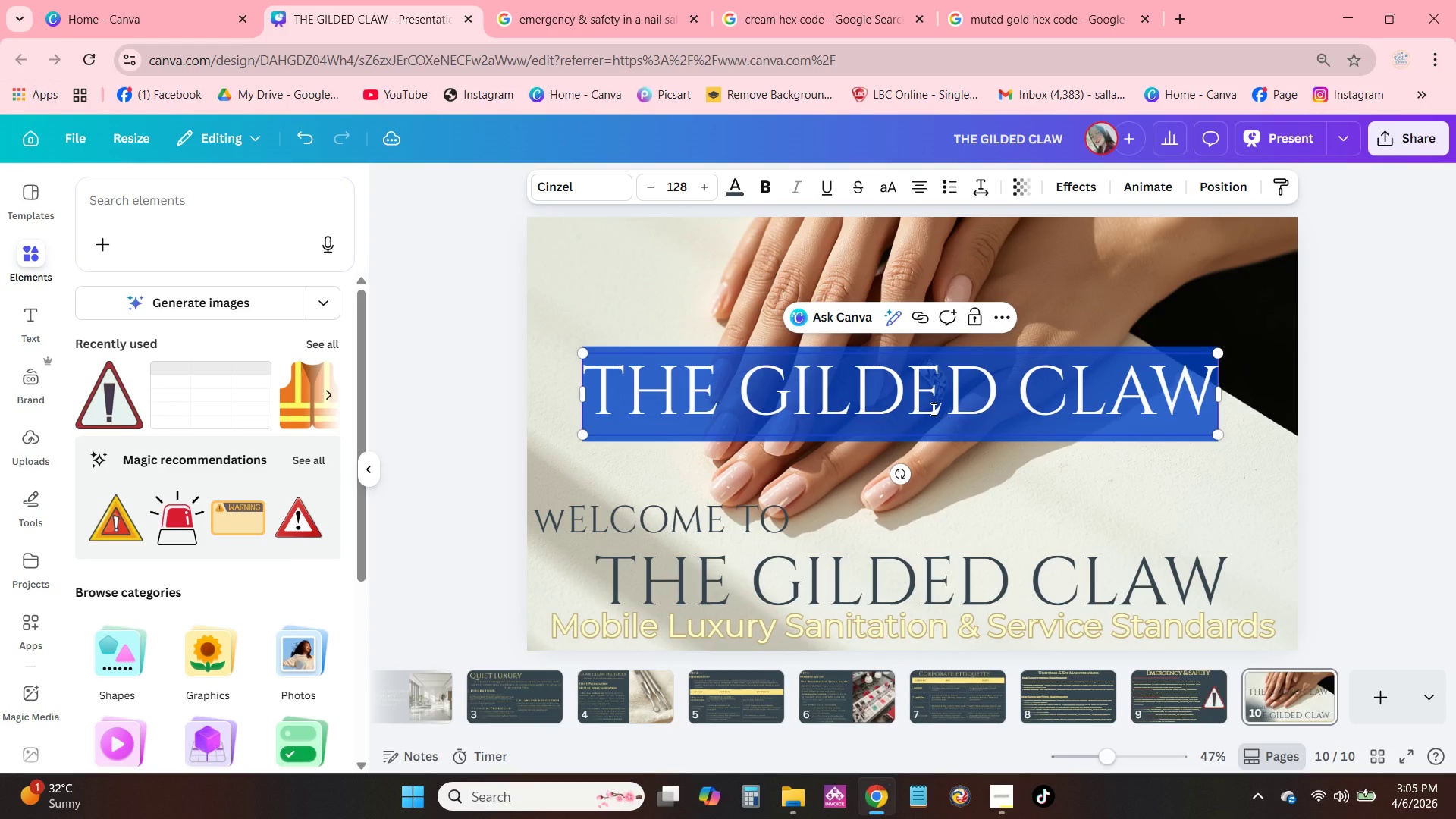 
type(Thjank)
key(Backspace)
key(Backspace)
key(Backspace)
key(Backspace)
key(Backspace)
key(Backspace)
key(Backspace)
type(tHANK YOU )
 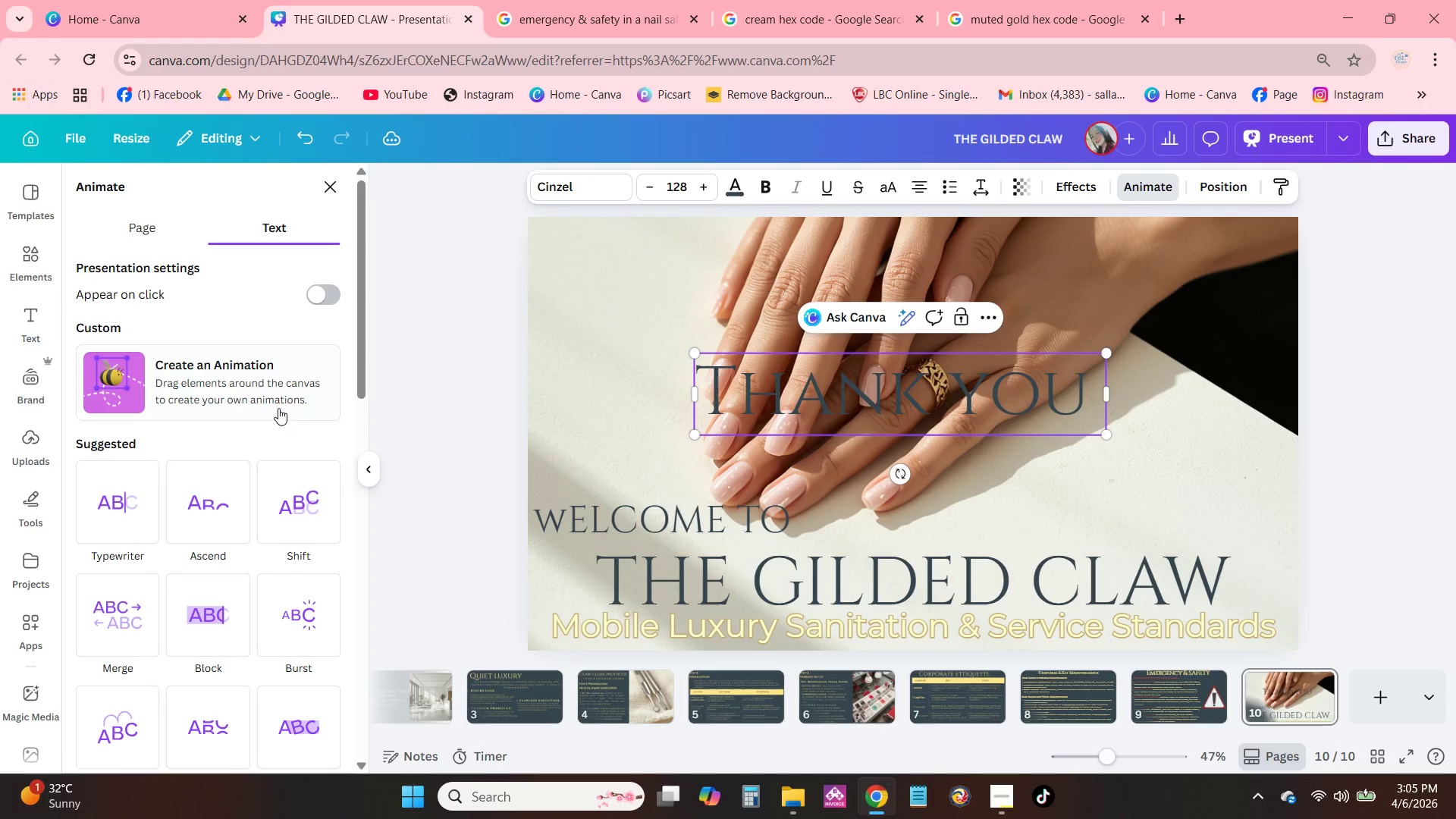 
left_click([151, 237])
 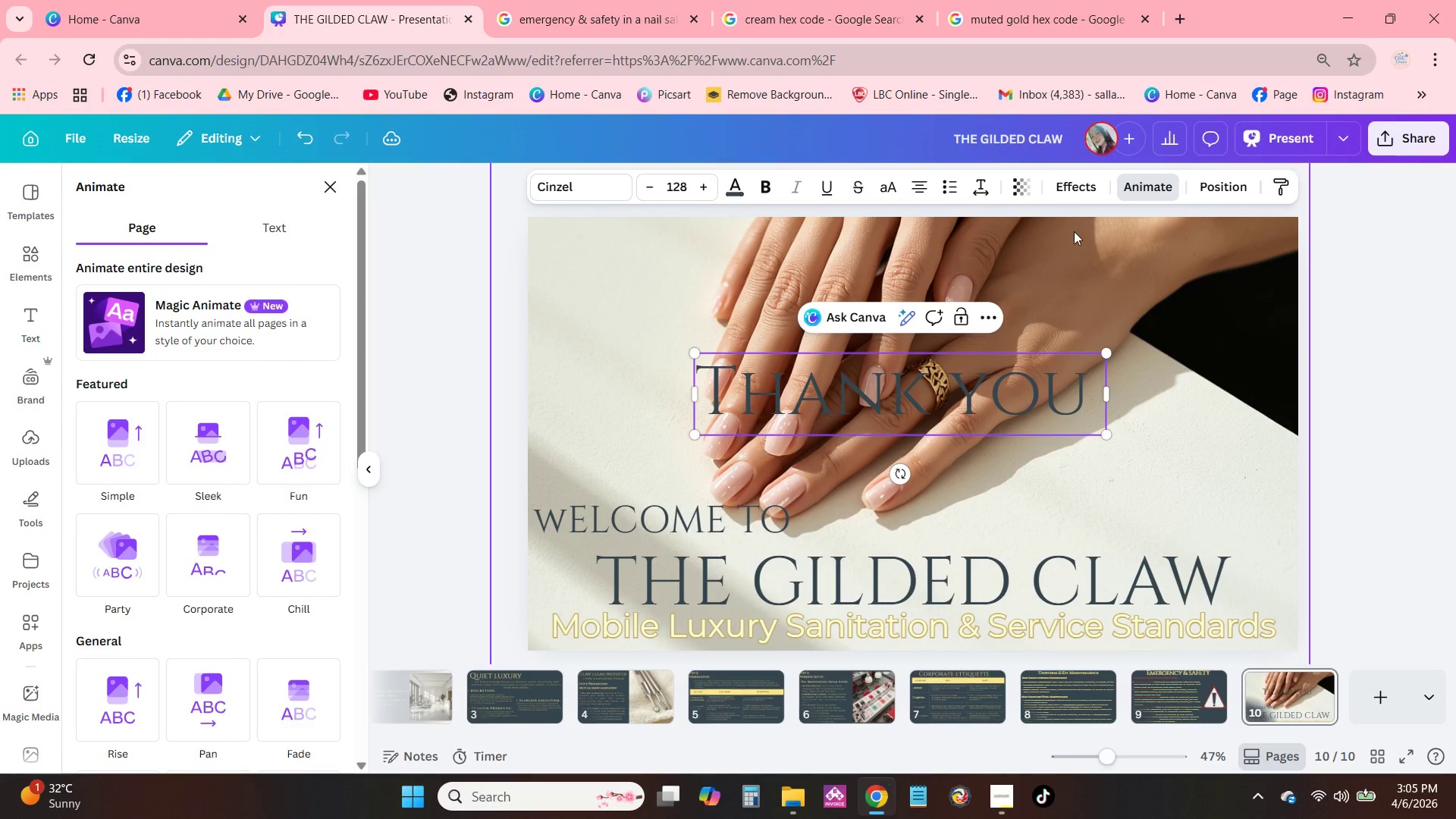 
left_click([1081, 193])
 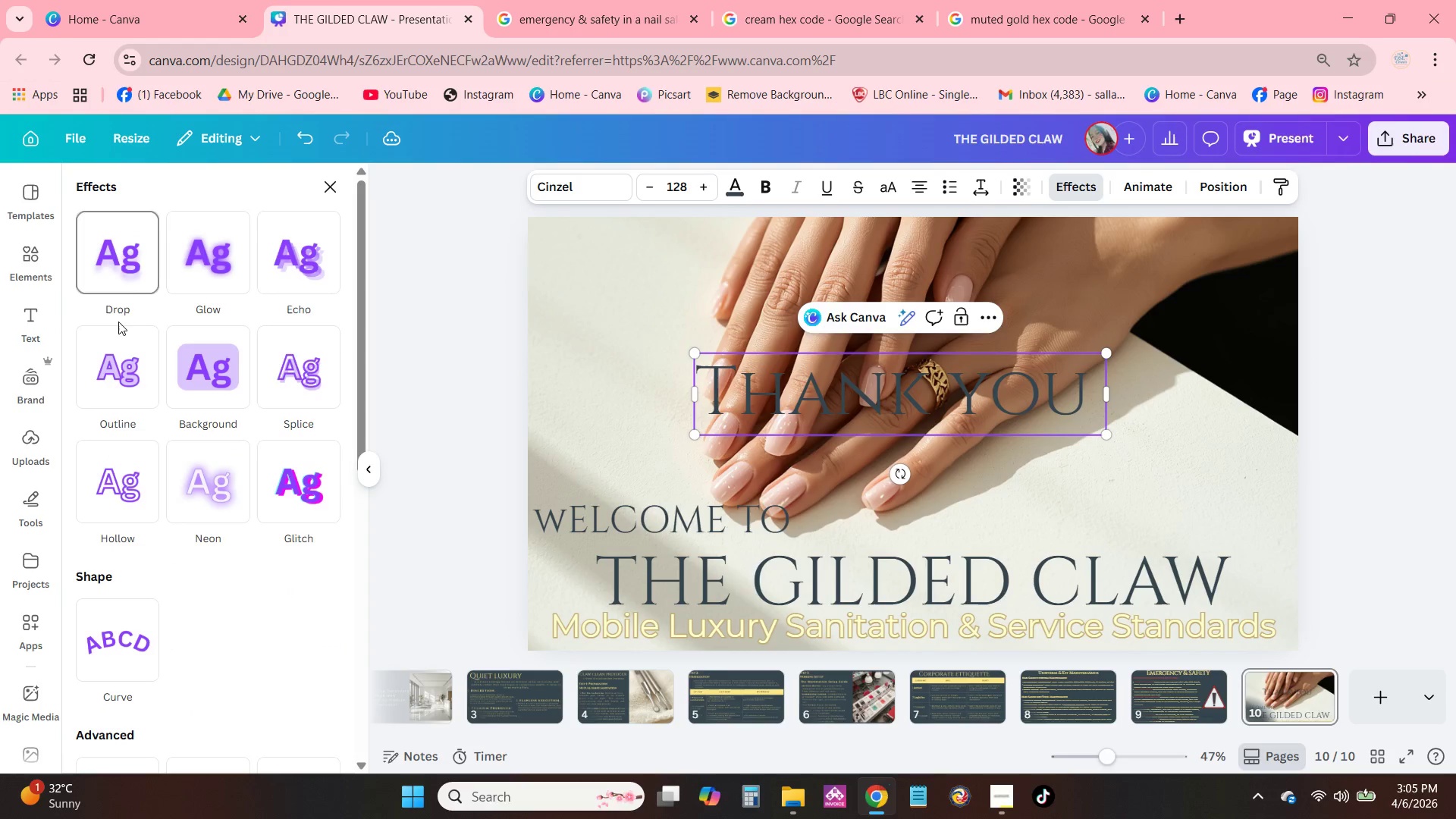 
left_click([122, 258])
 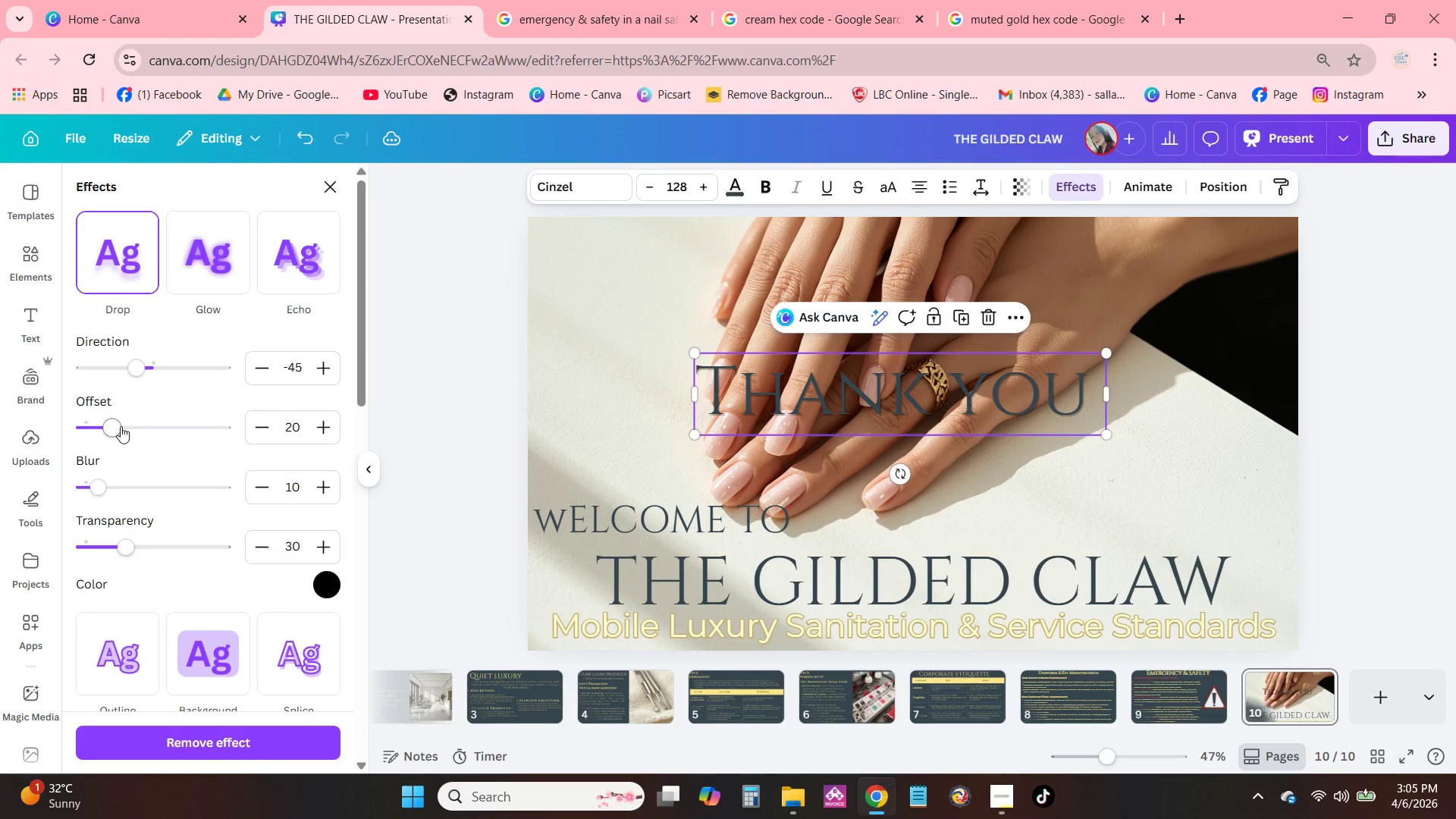 
left_click_drag(start_coordinate=[108, 431], to_coordinate=[24, 441])
 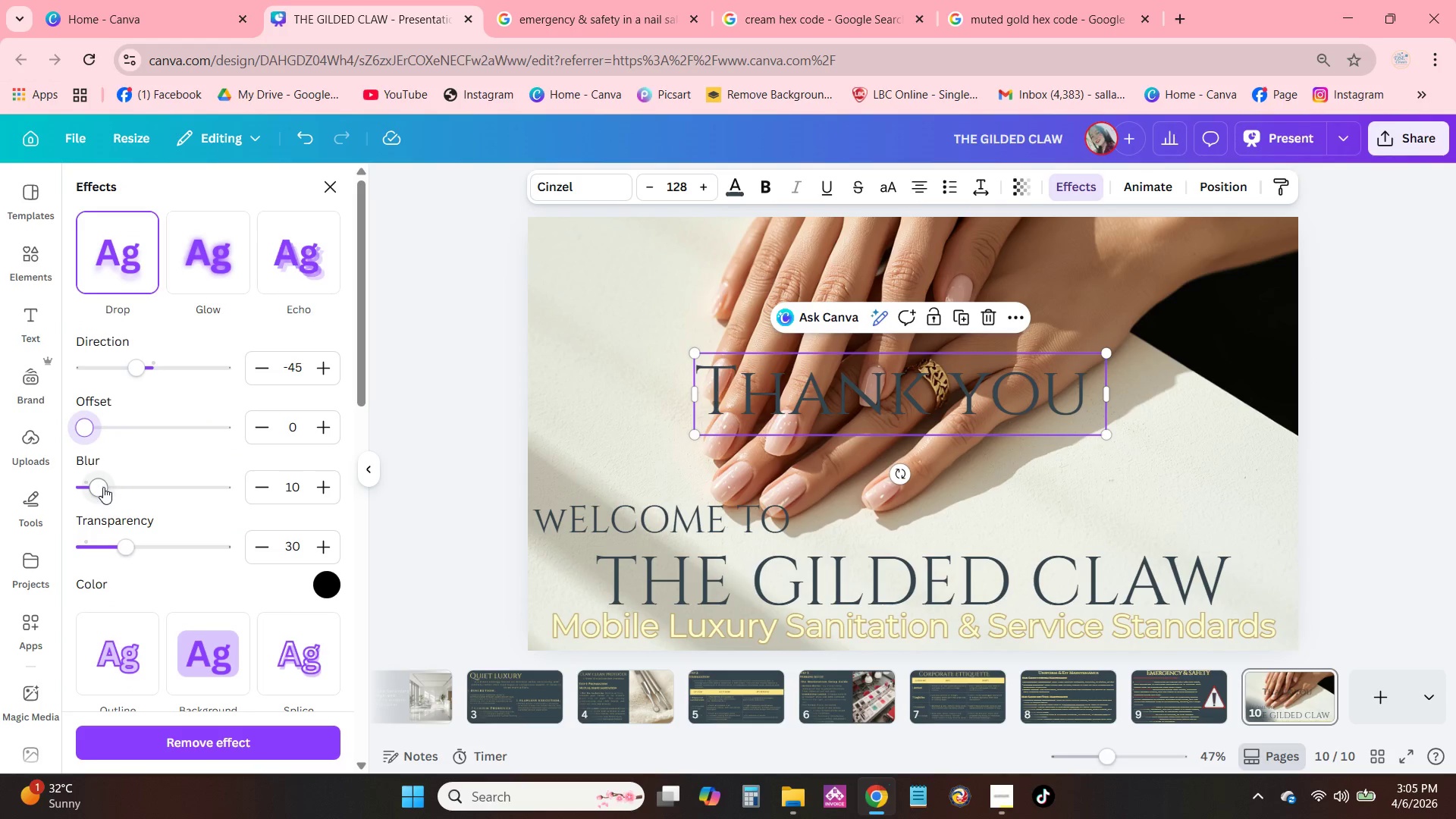 
left_click_drag(start_coordinate=[103, 487], to_coordinate=[208, 489])
 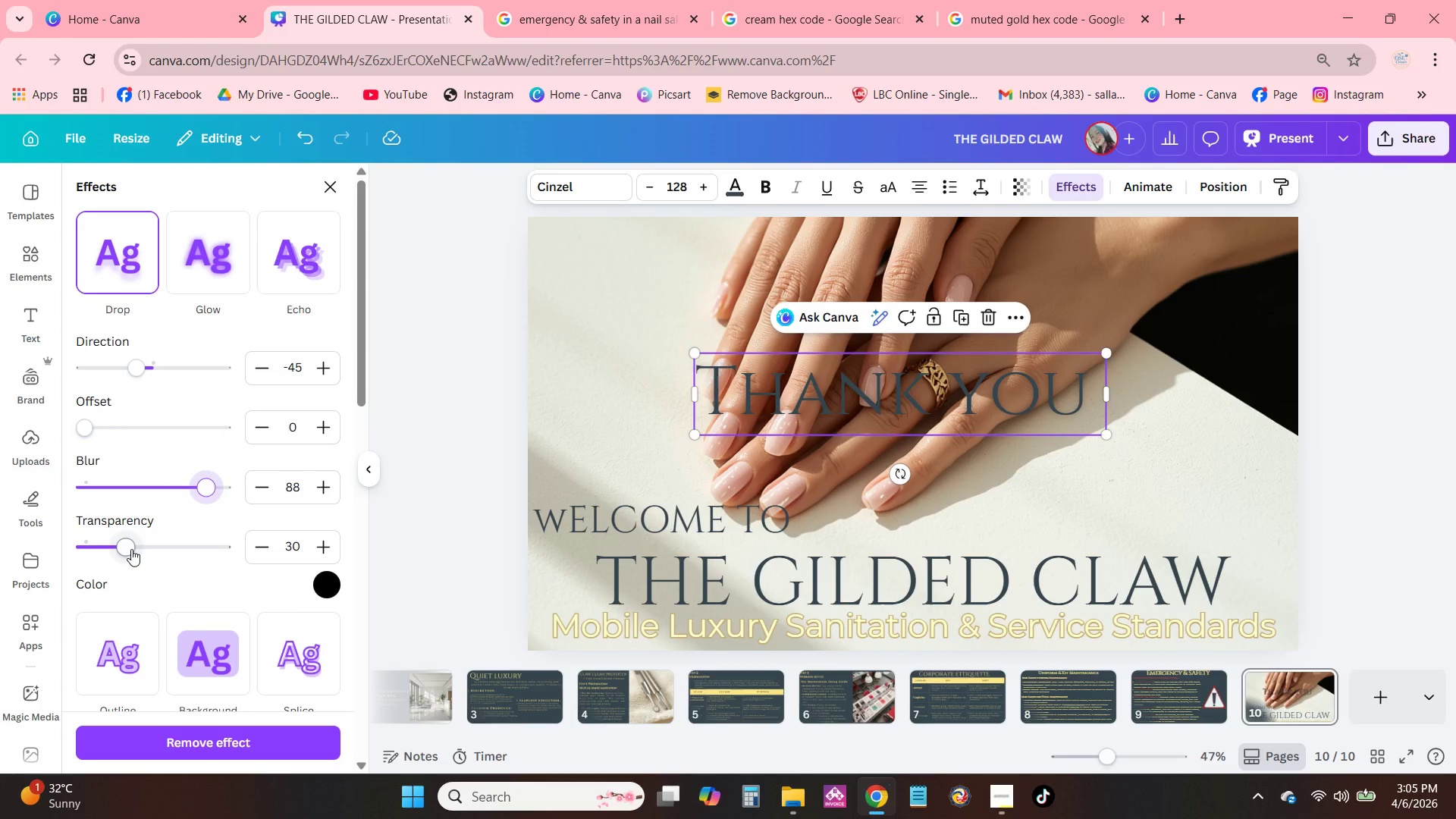 
left_click_drag(start_coordinate=[131, 549], to_coordinate=[149, 552])
 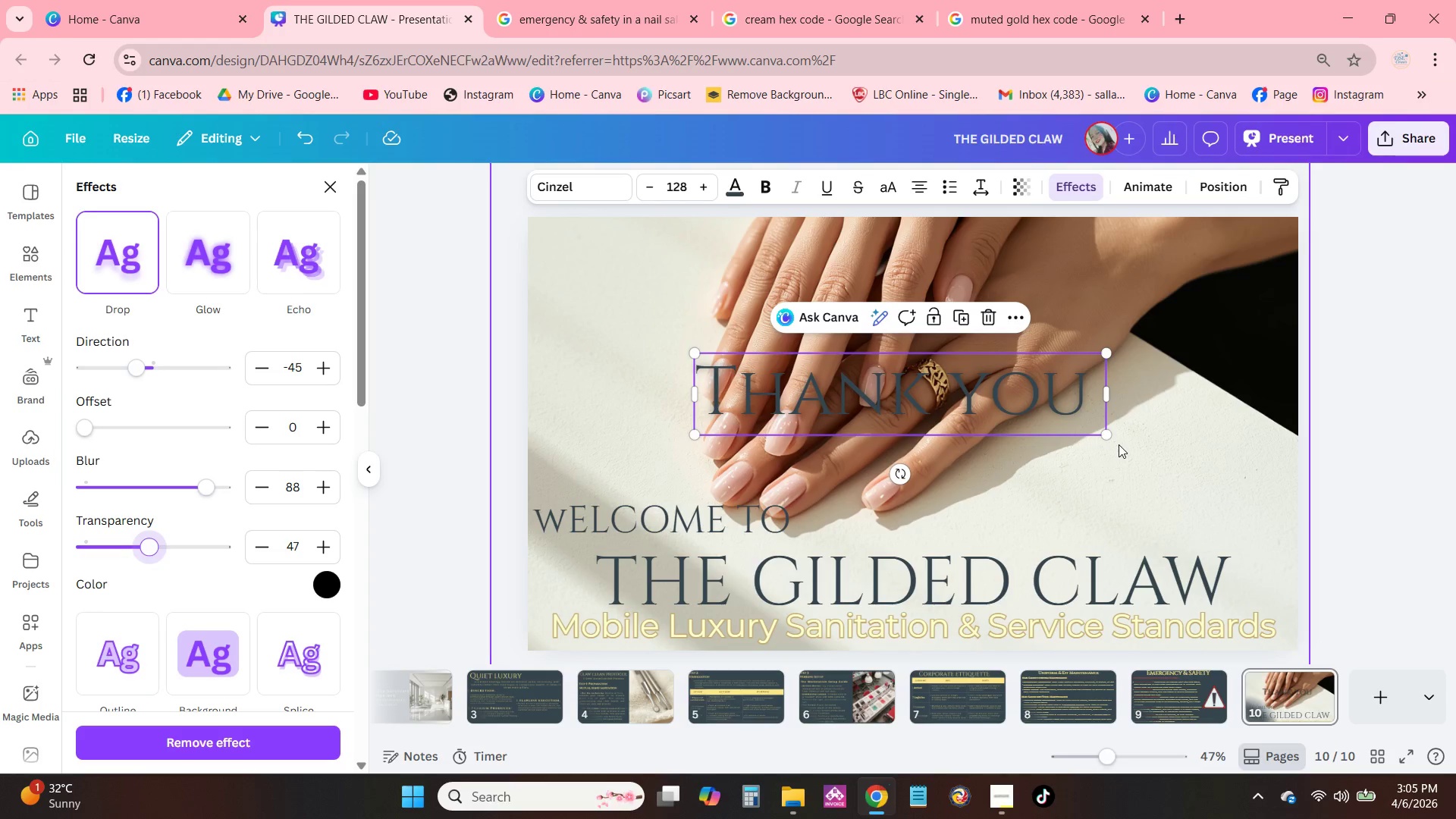 
left_click_drag(start_coordinate=[1109, 435], to_coordinate=[1277, 506])
 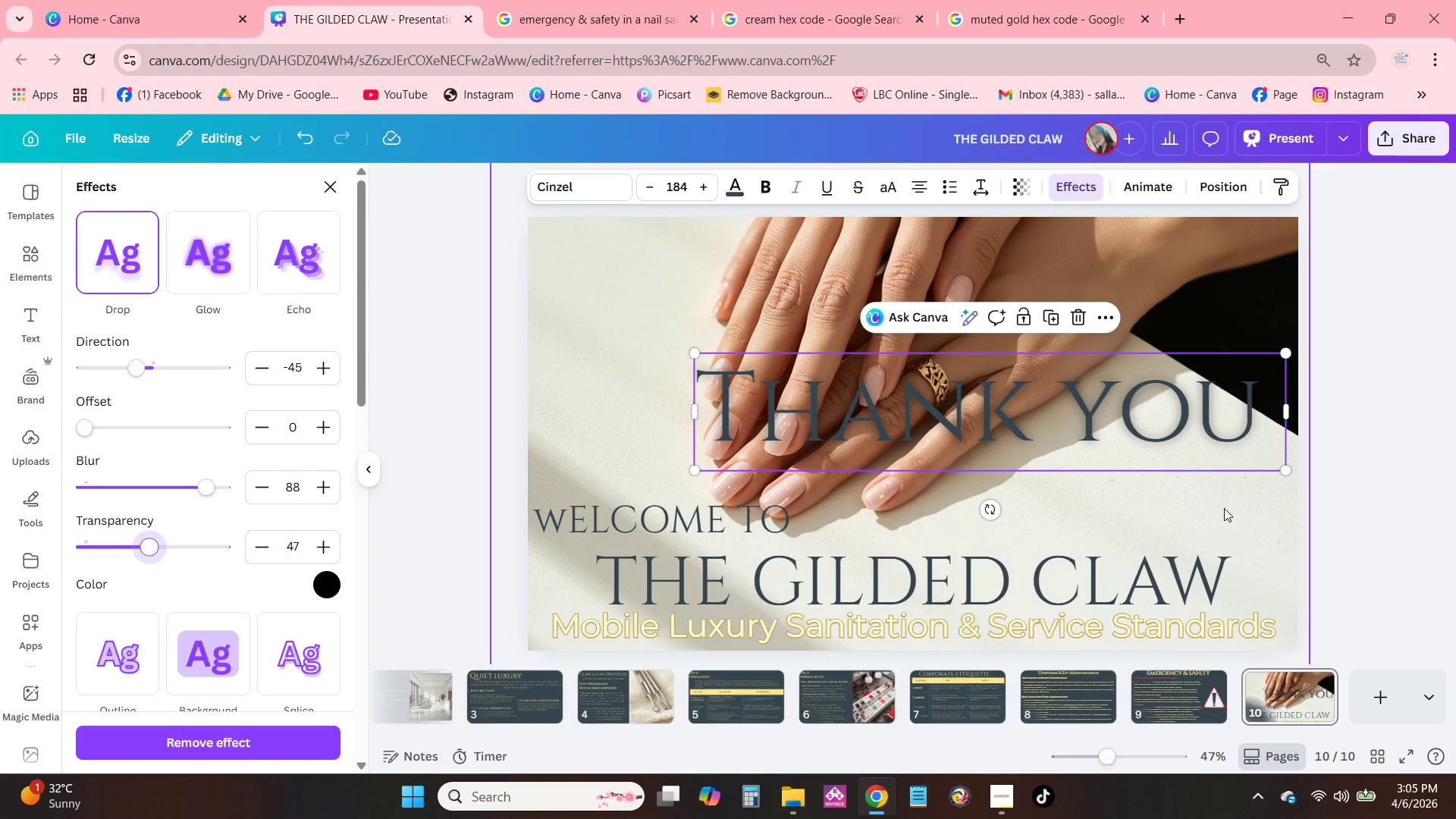 
left_click([1224, 508])
 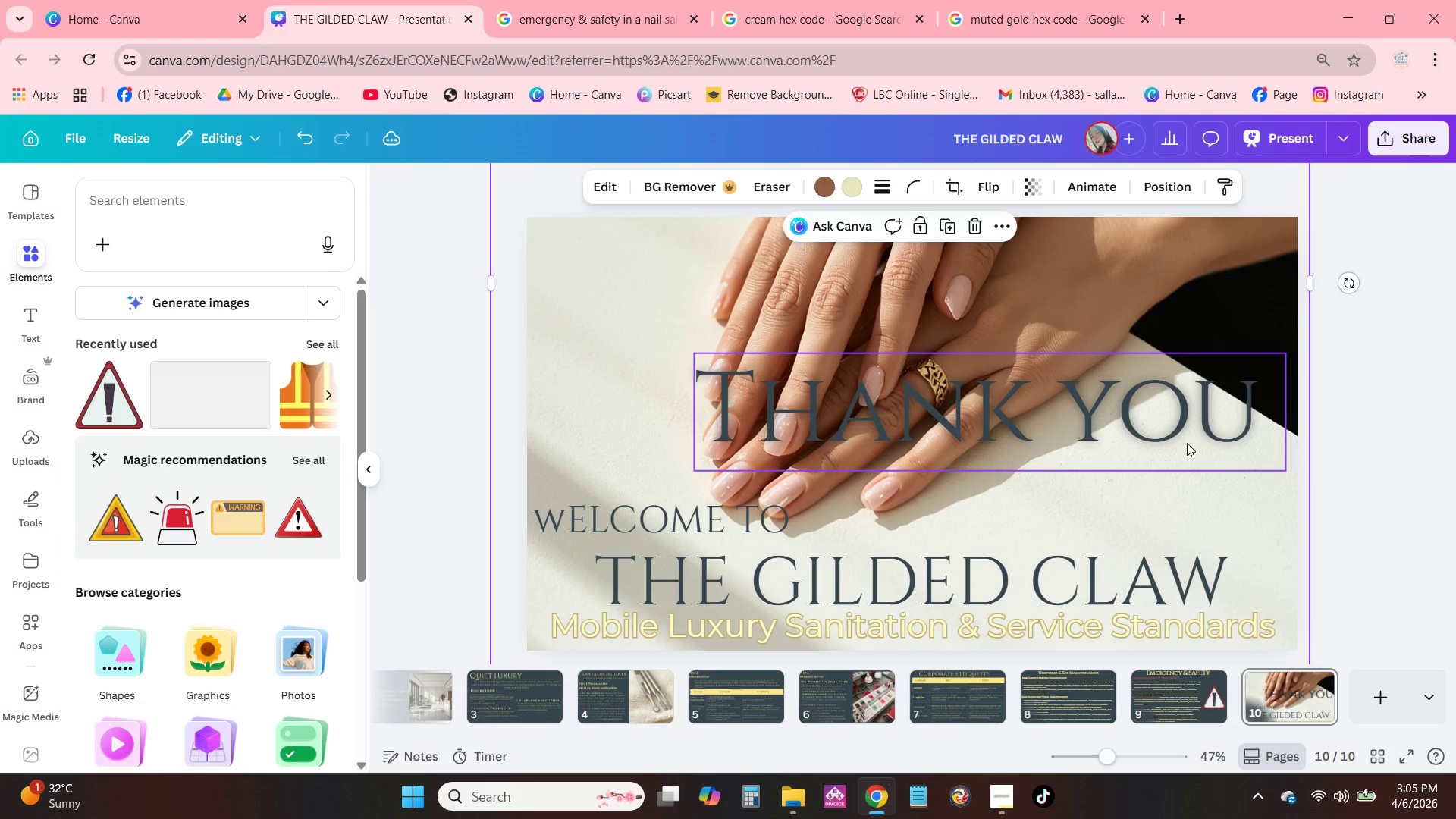 
left_click_drag(start_coordinate=[1185, 443], to_coordinate=[1093, 356])
 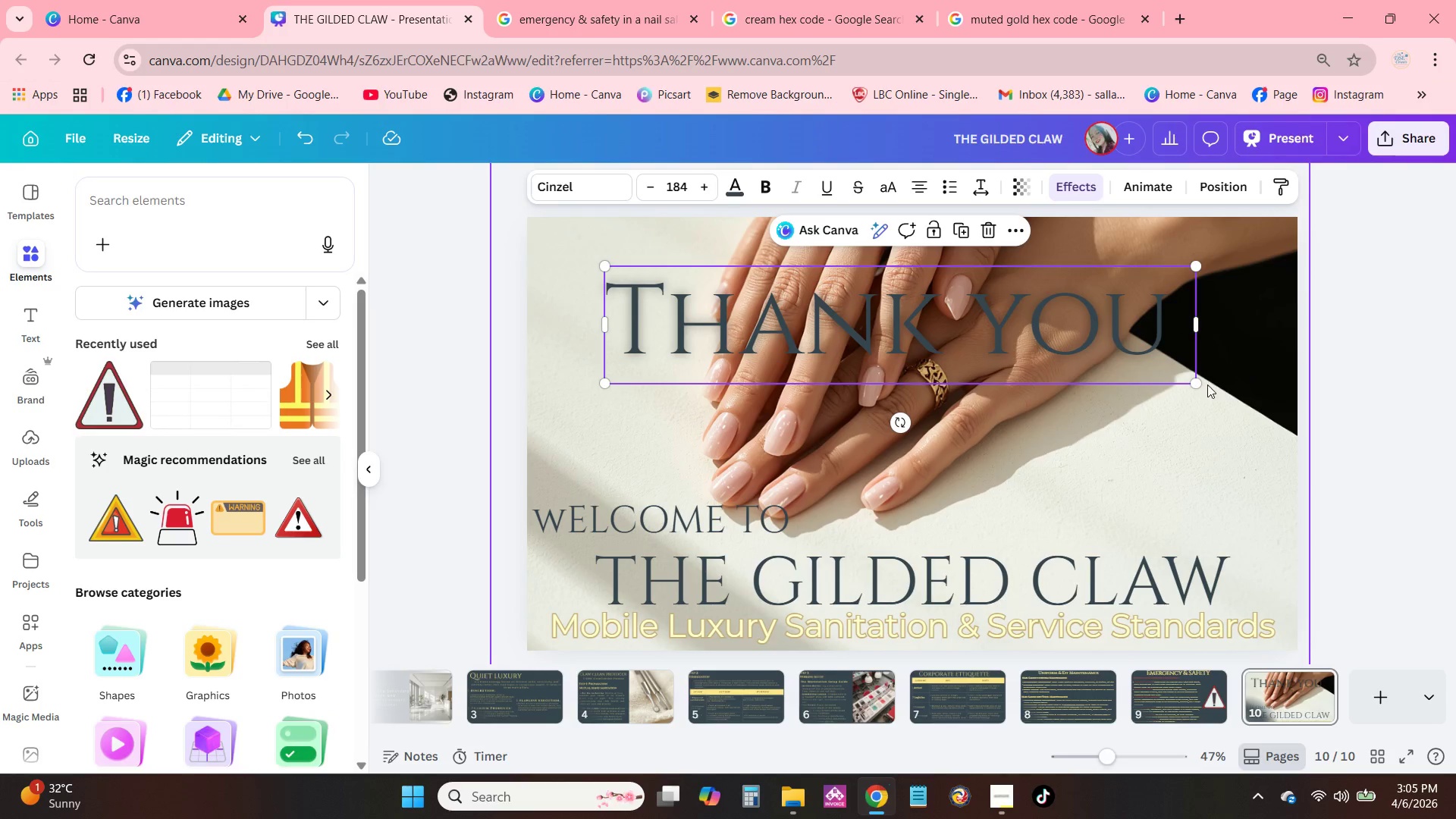 
left_click_drag(start_coordinate=[1199, 387], to_coordinate=[1298, 450])
 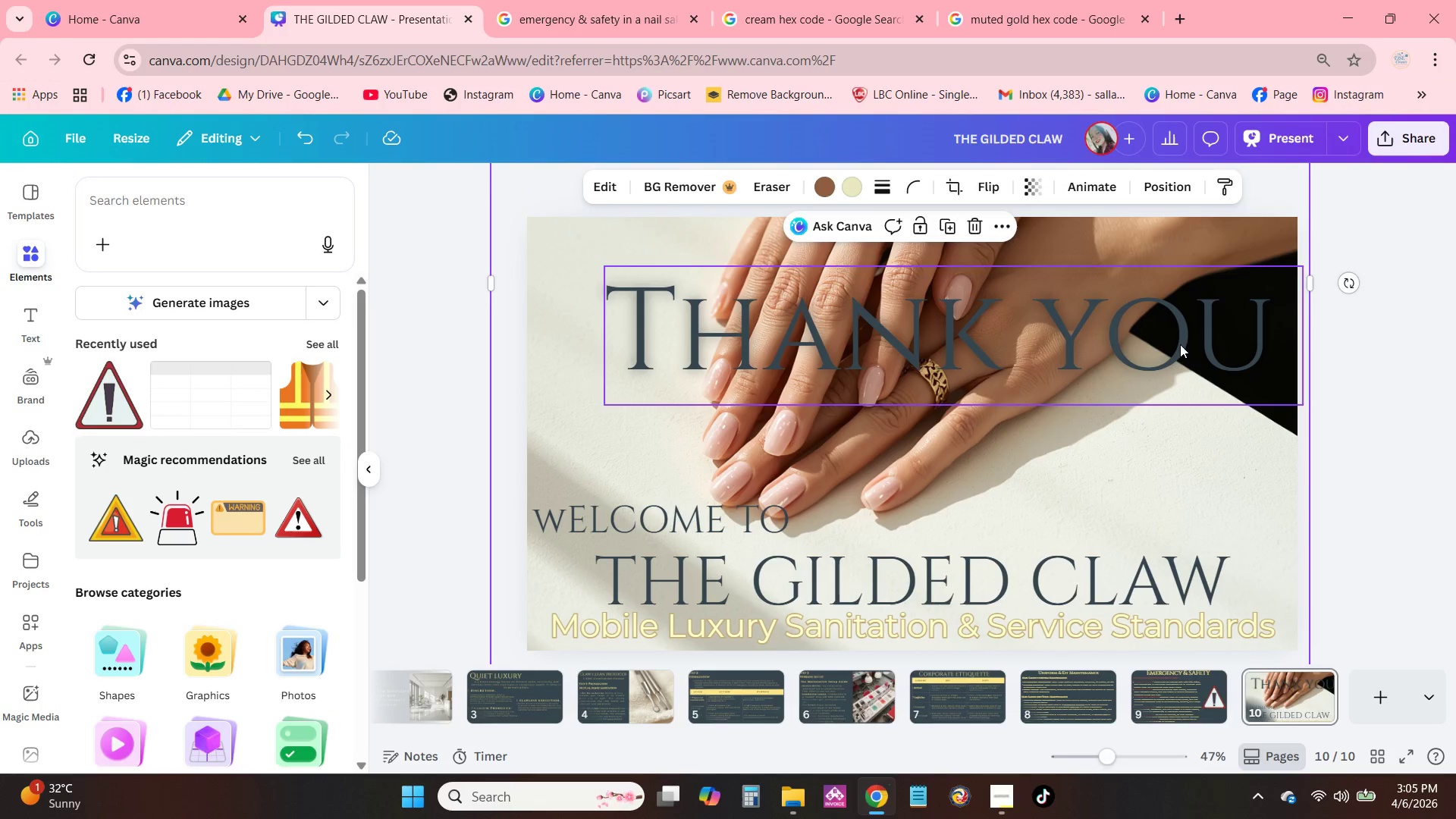 
left_click_drag(start_coordinate=[1175, 344], to_coordinate=[1134, 359])
 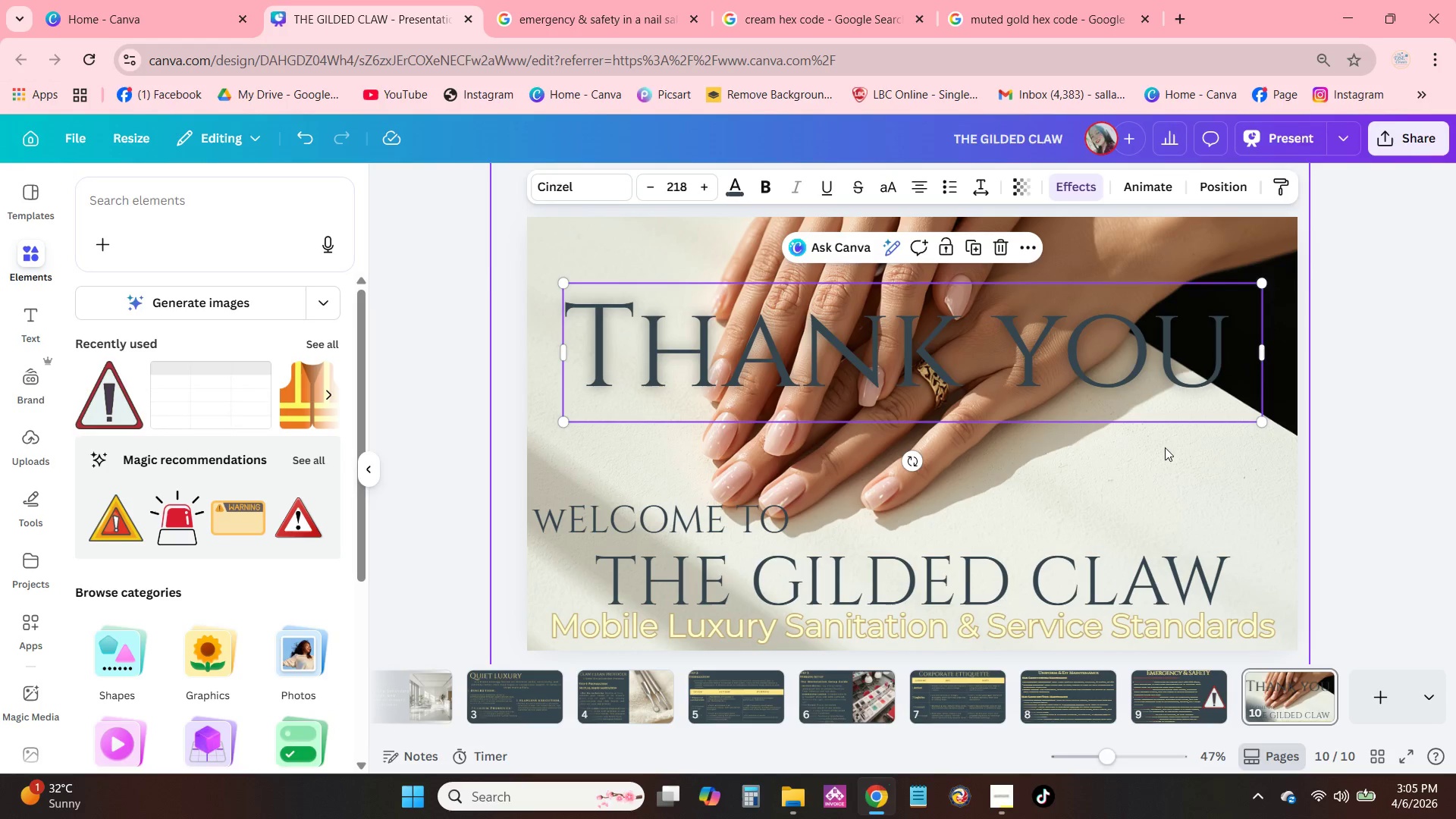 
left_click([1165, 447])
 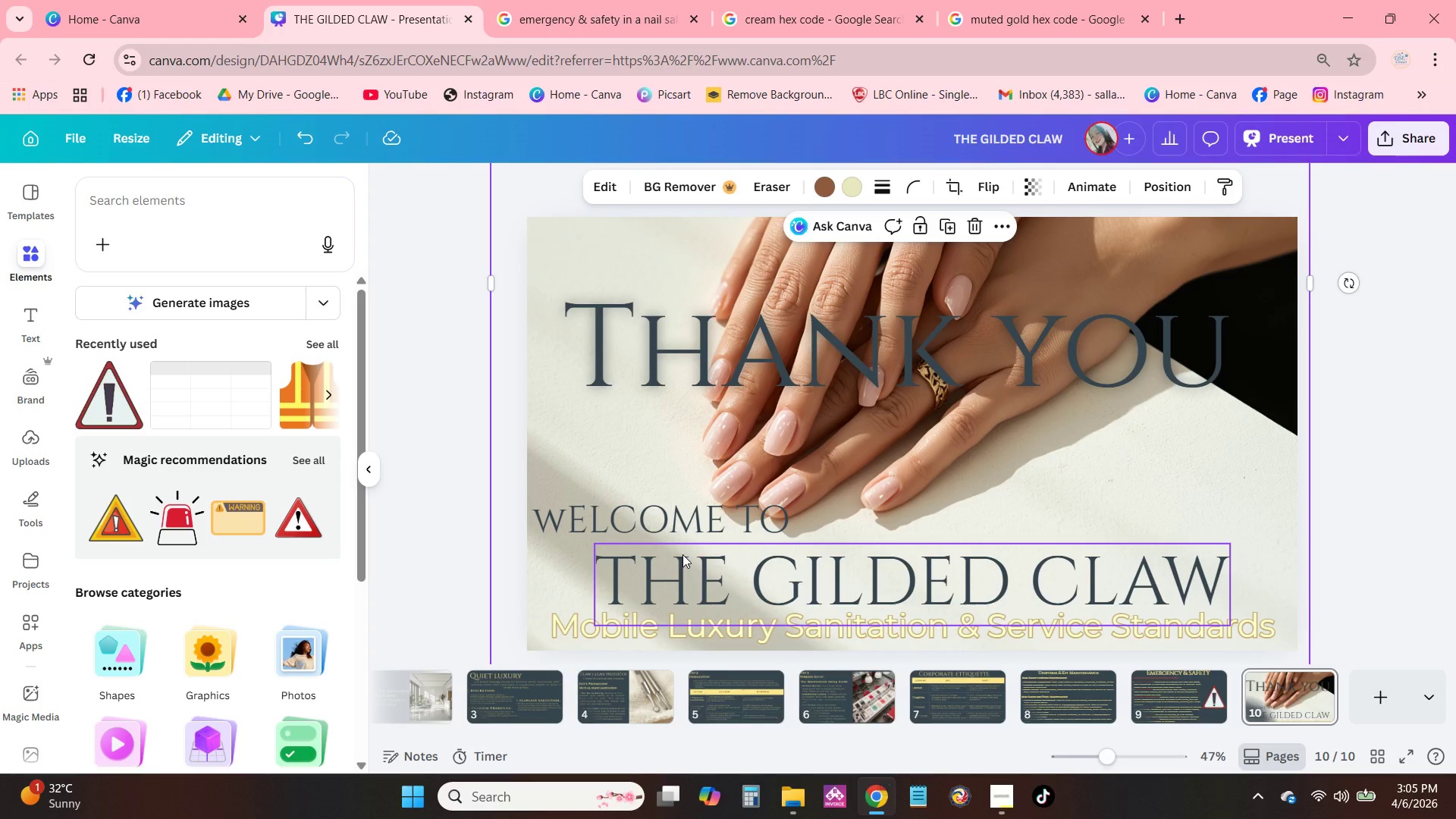 
left_click_drag(start_coordinate=[790, 541], to_coordinate=[755, 529])
 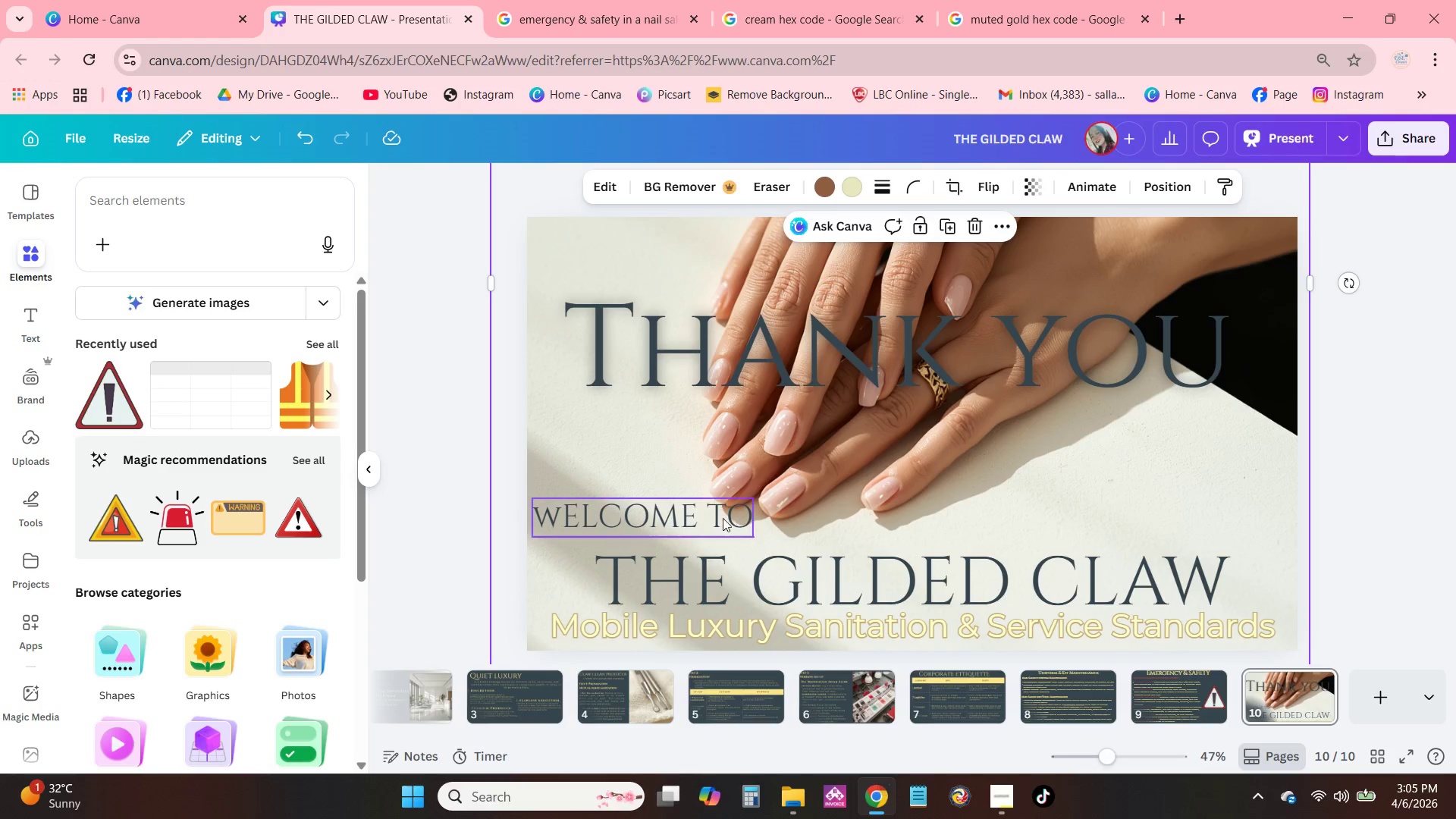 
left_click_drag(start_coordinate=[703, 517], to_coordinate=[703, 534])
 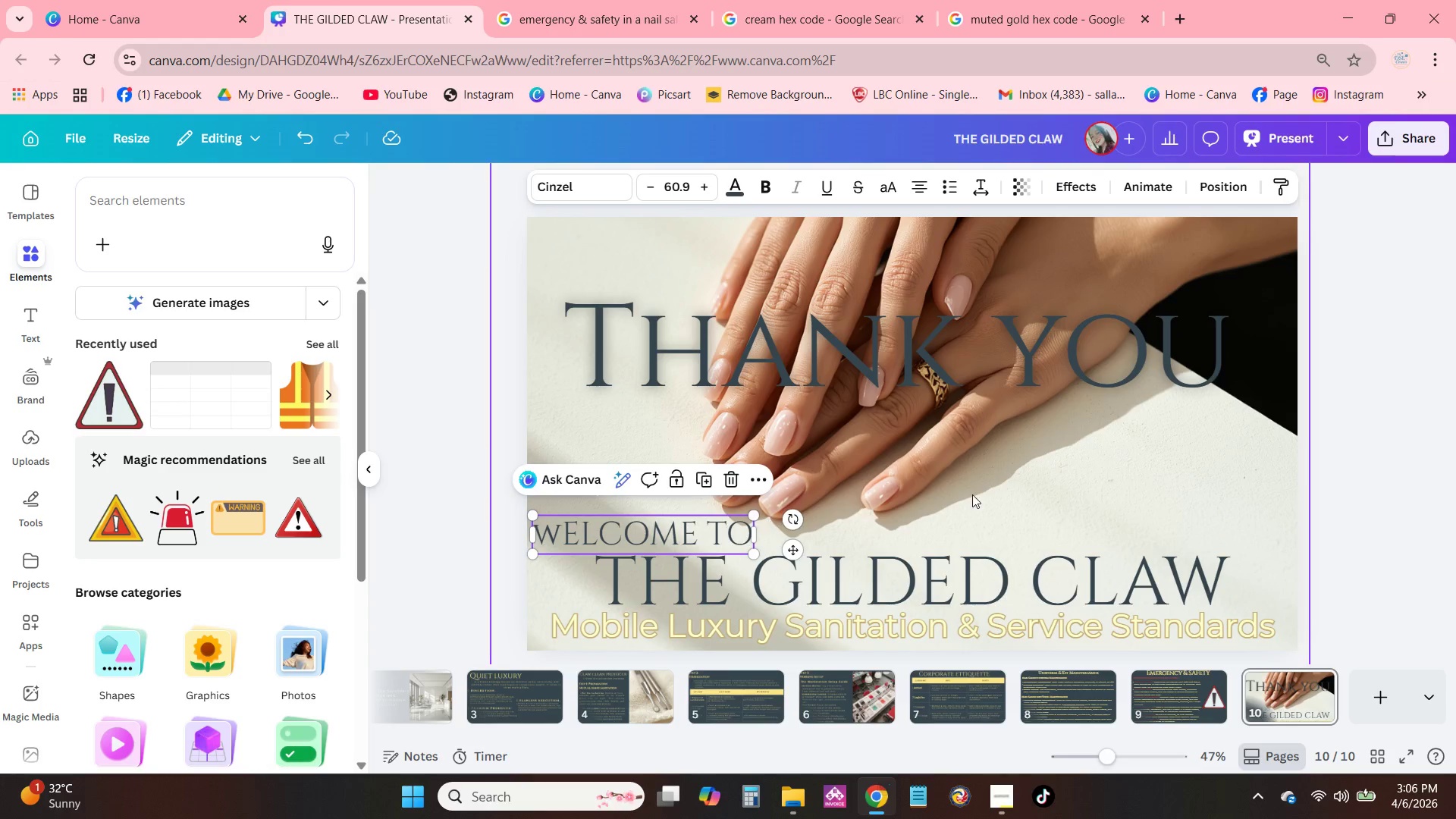 
left_click([979, 493])
 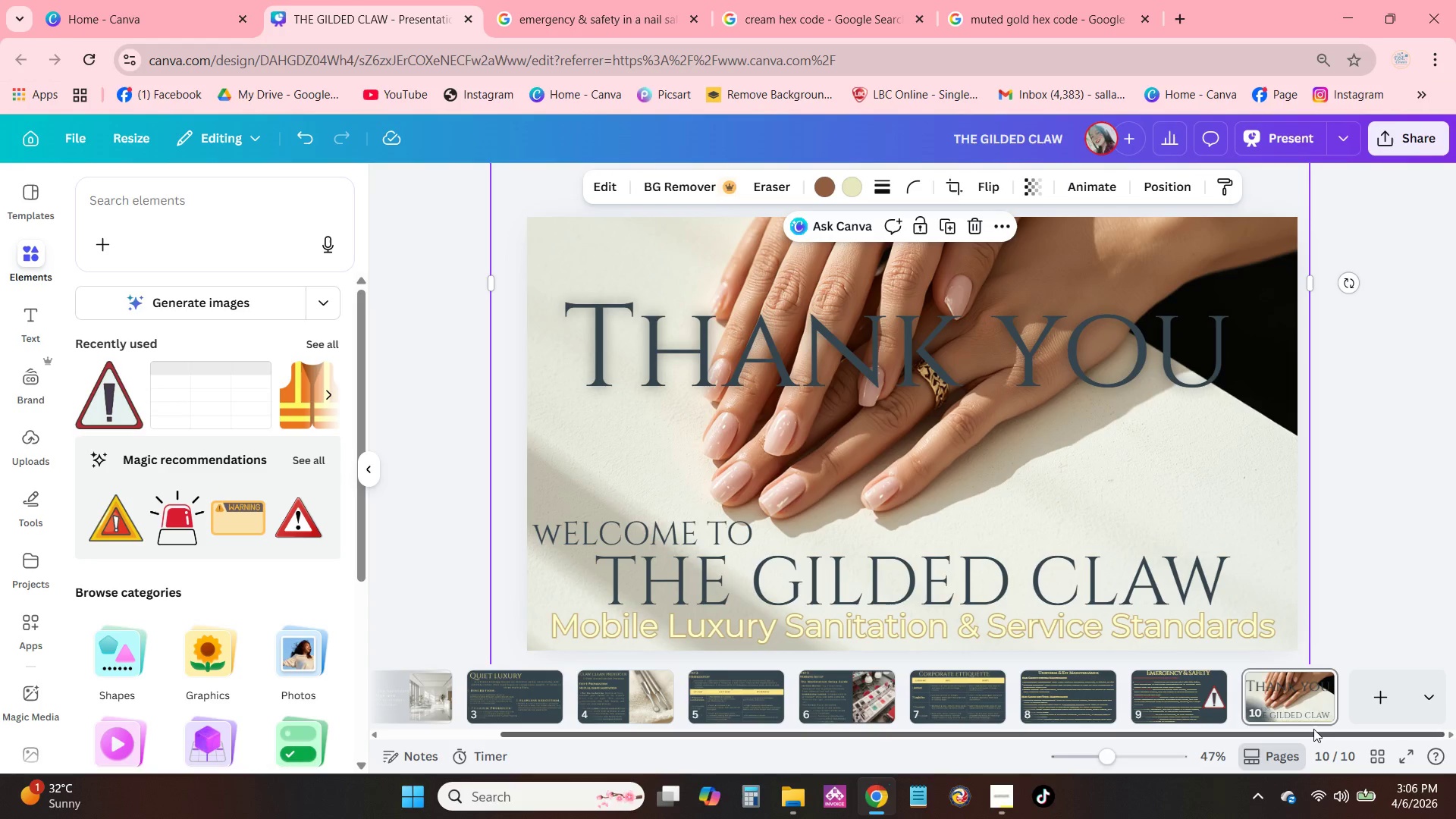 
left_click_drag(start_coordinate=[1315, 733], to_coordinate=[1094, 744])
 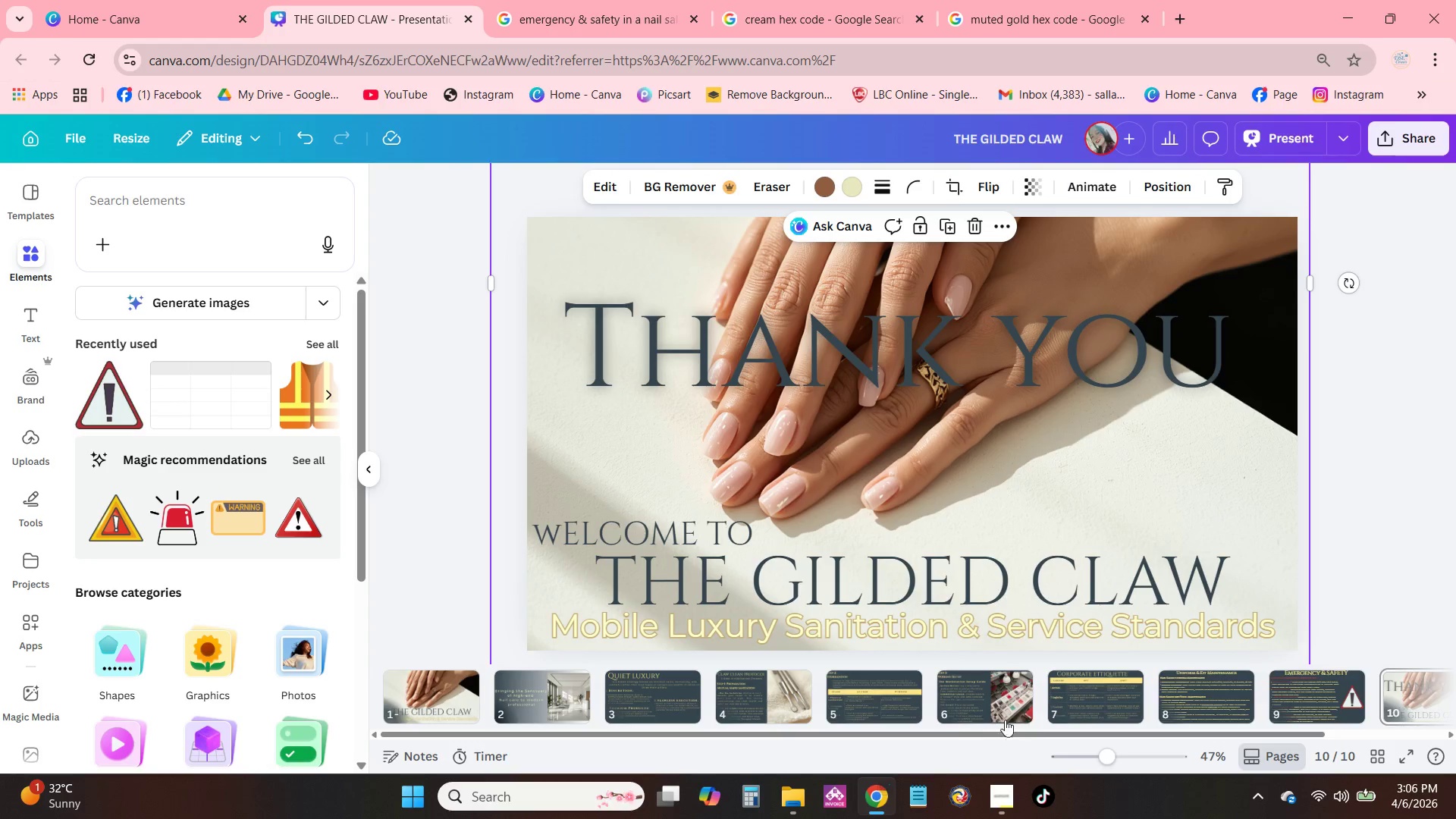 
left_click([963, 710])
 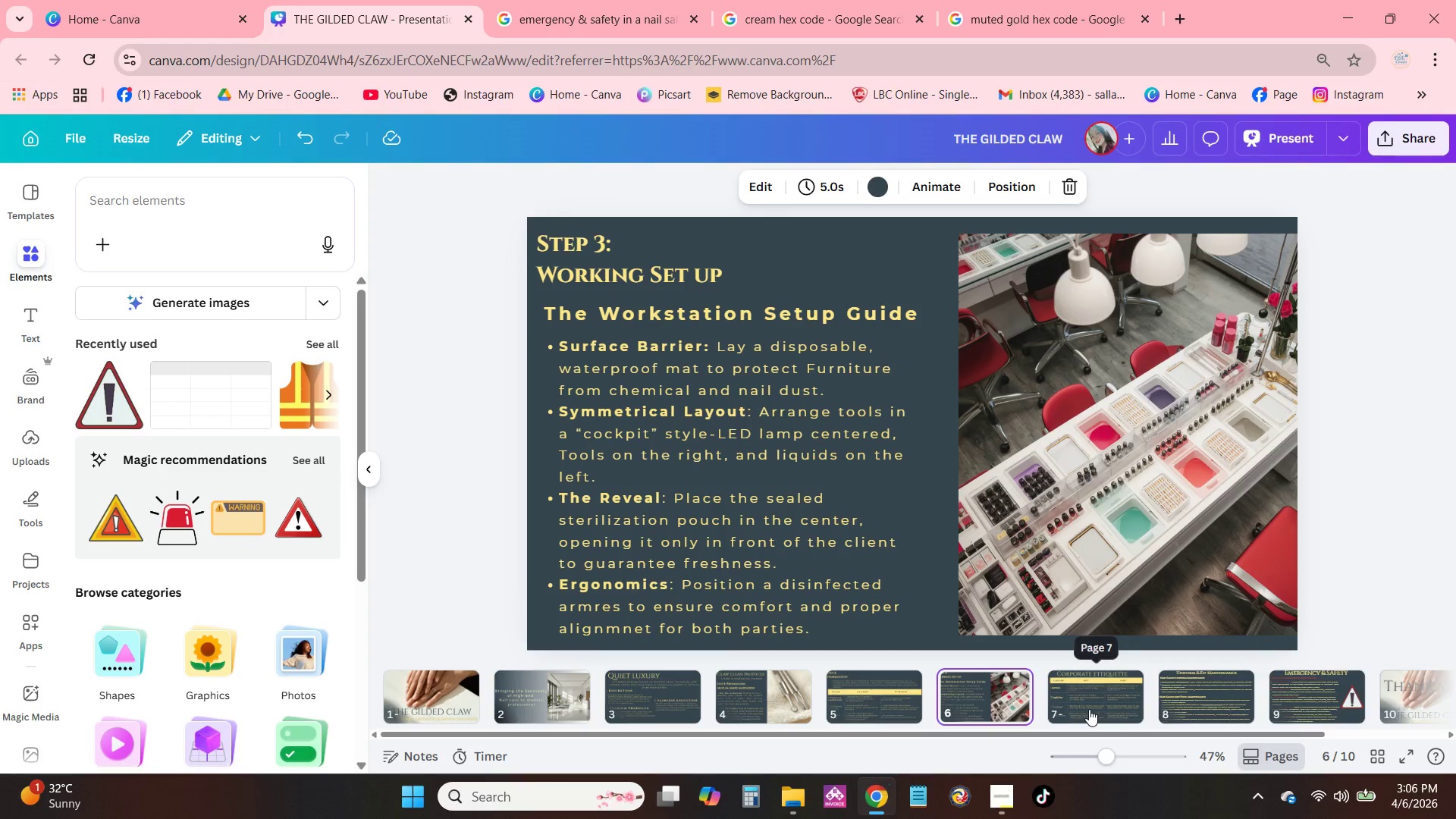 
left_click([1089, 709])
 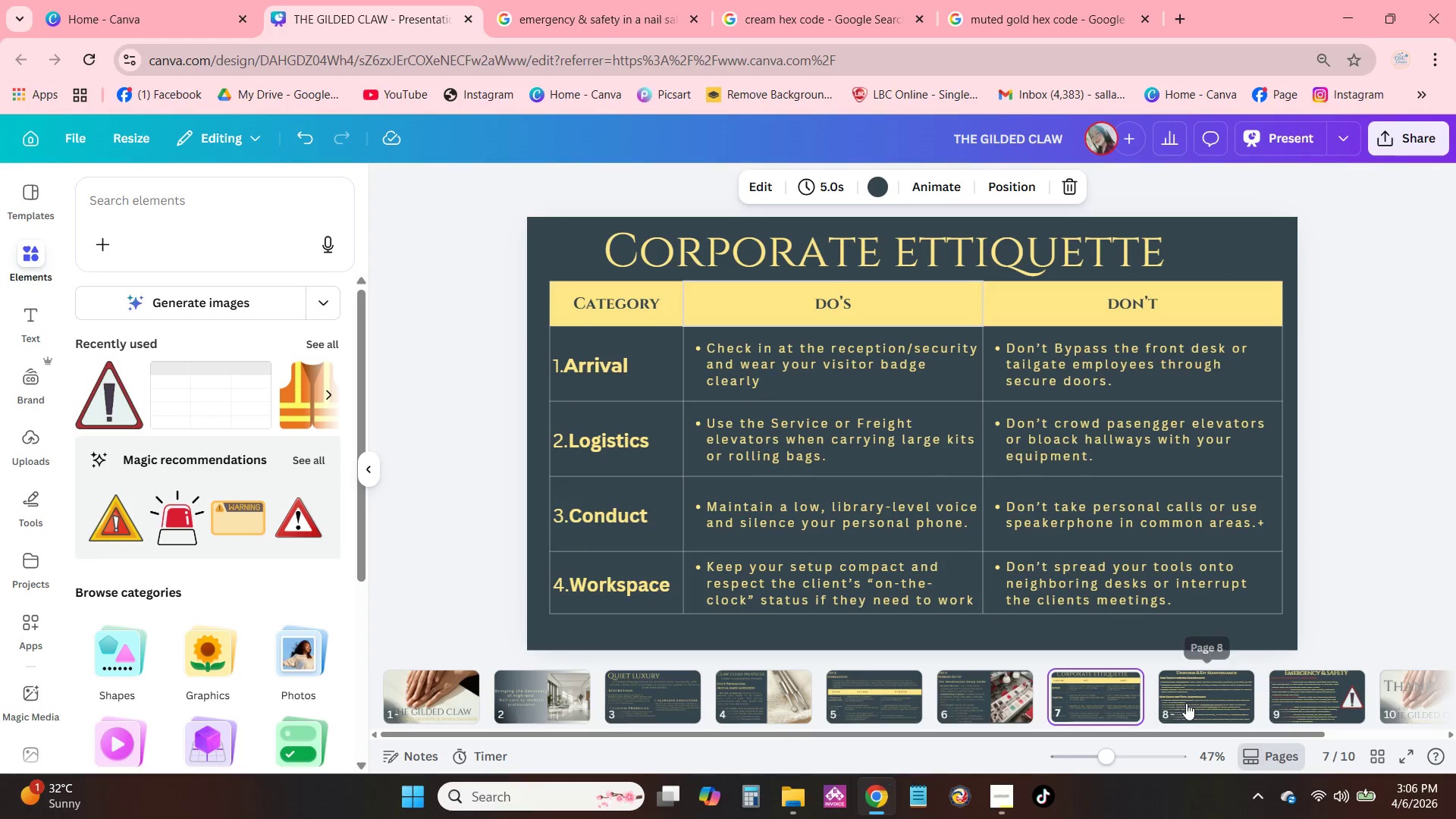 
left_click([1185, 704])
 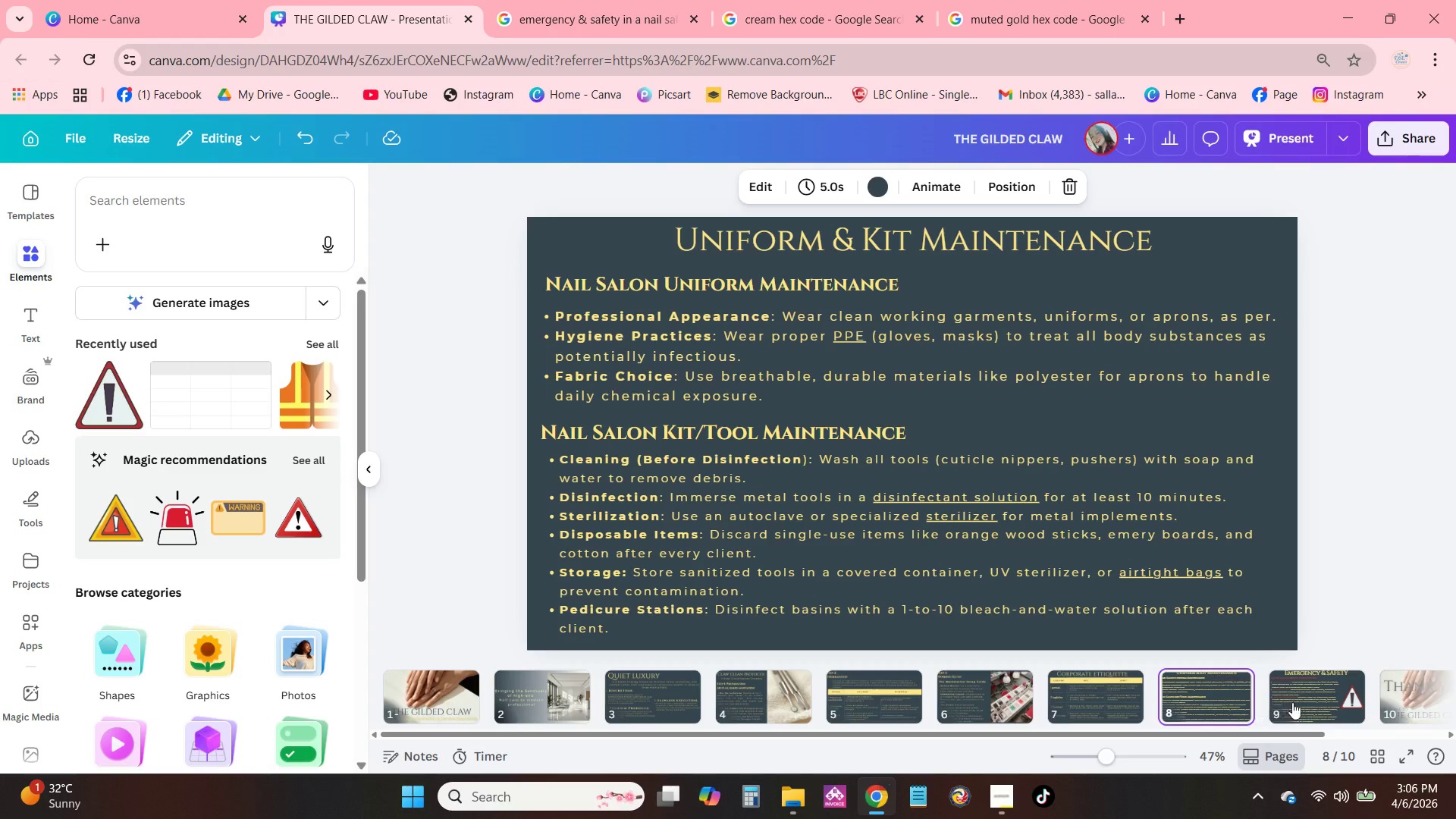 
double_click([1298, 700])
 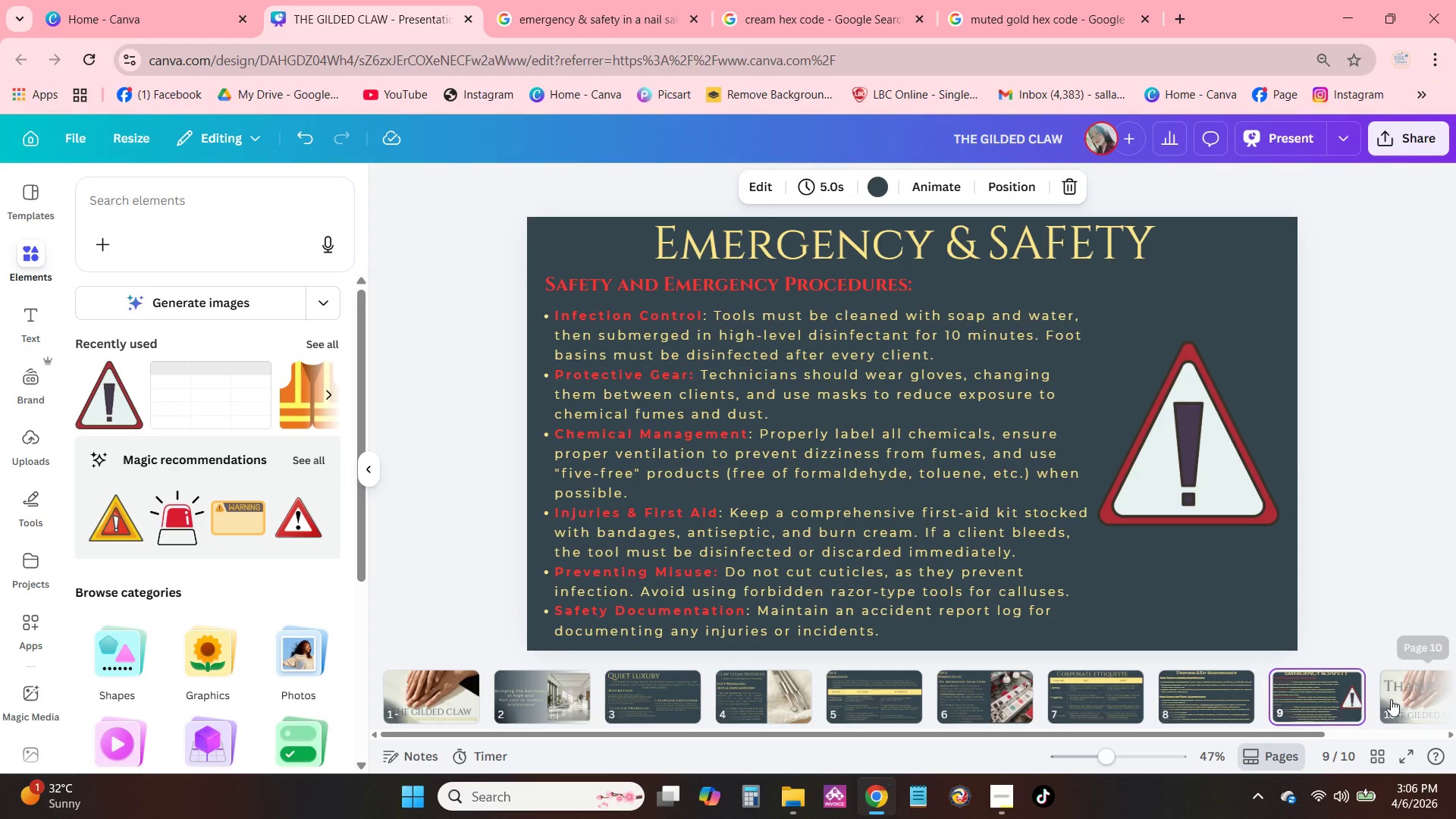 
left_click([1391, 699])
 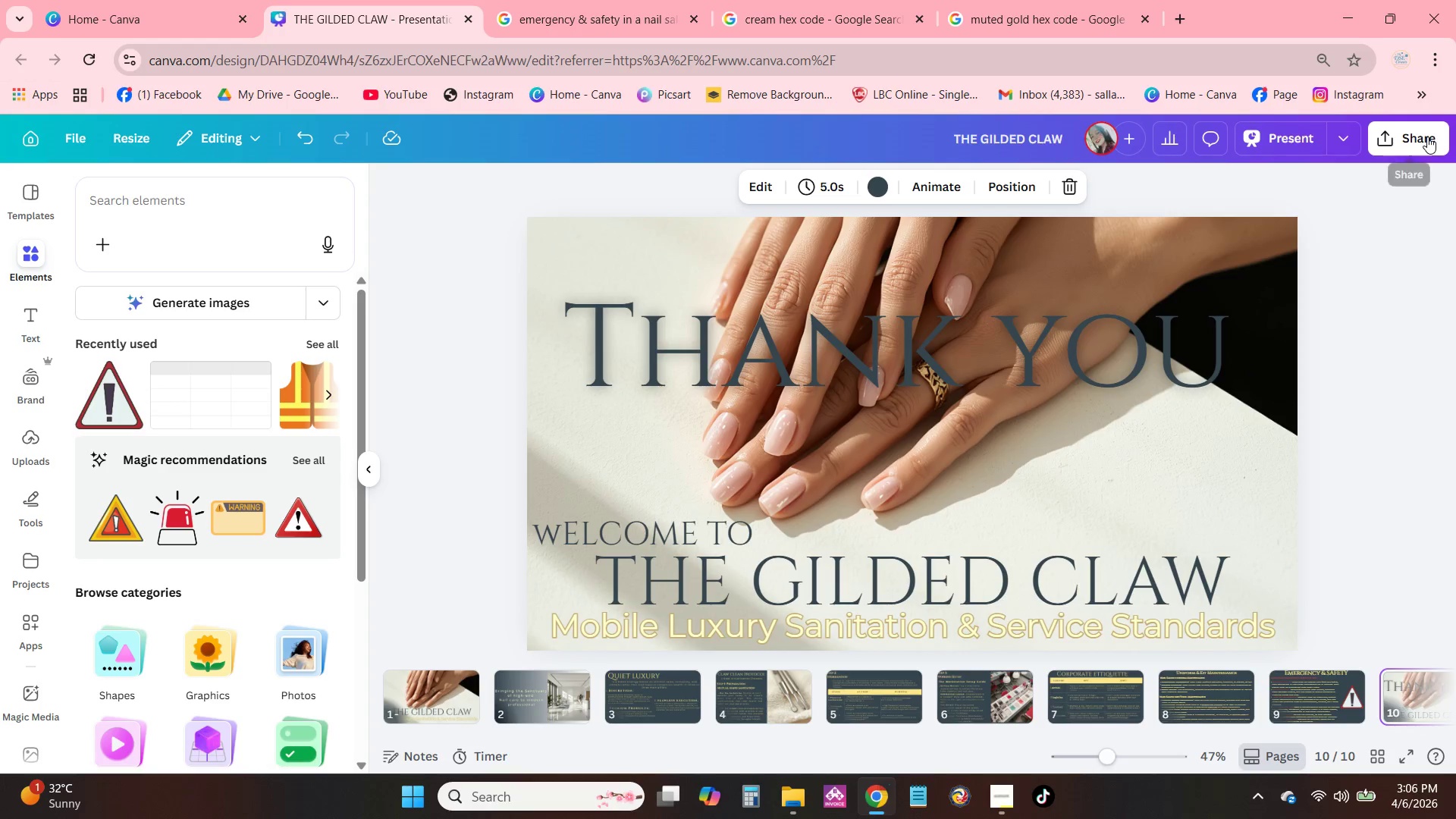 
left_click([1427, 136])
 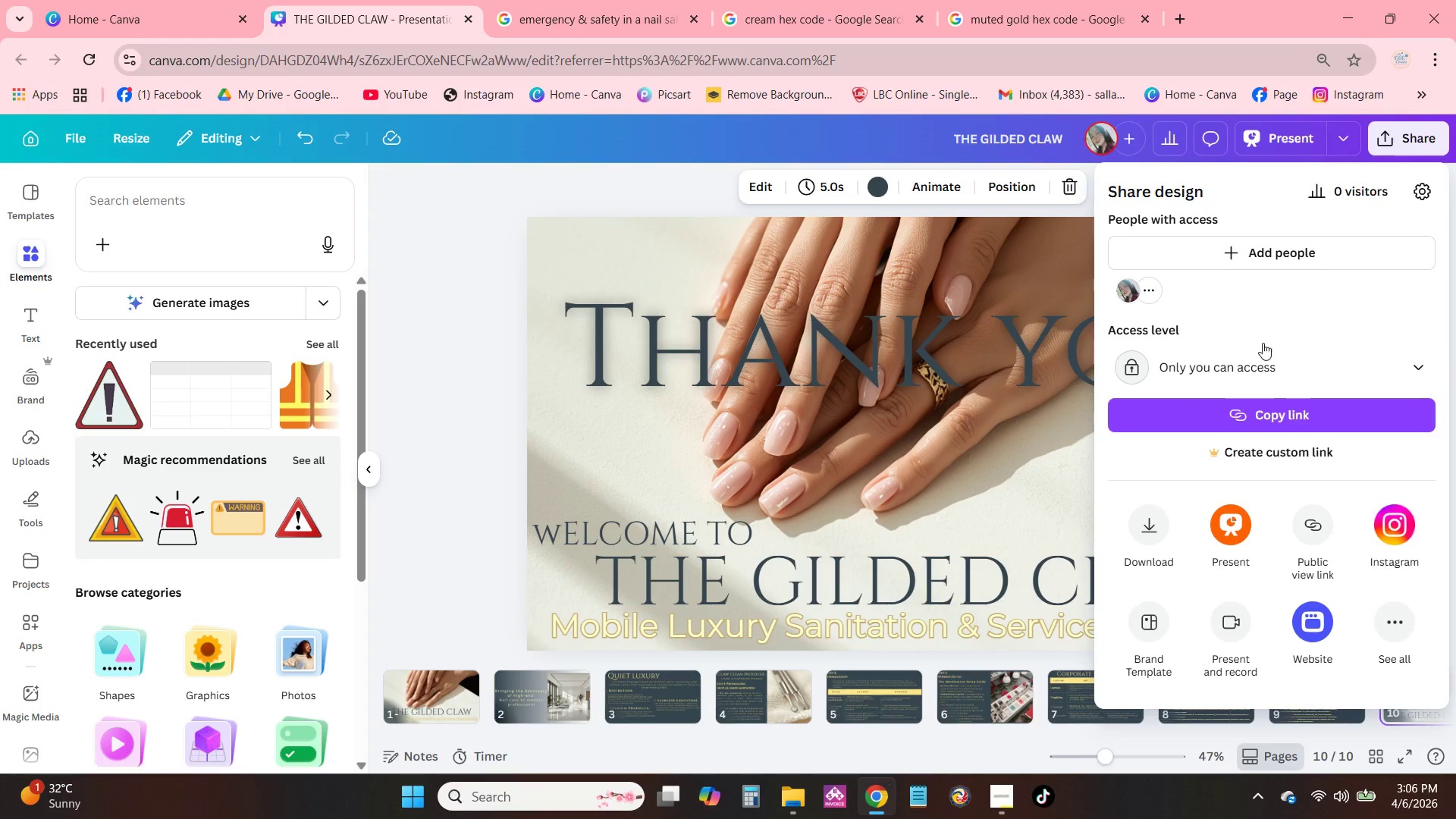 
left_click([1267, 376])
 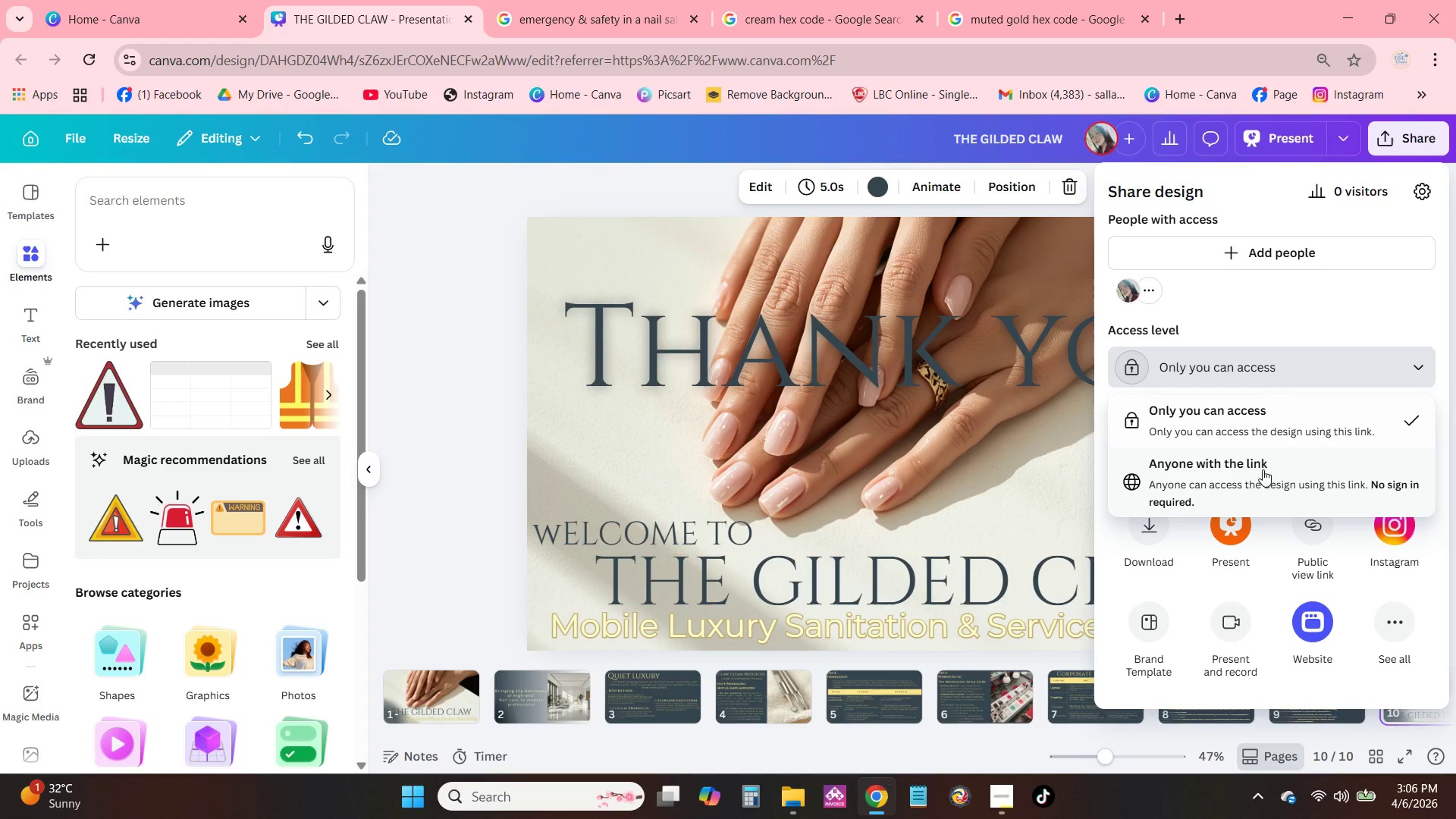 
left_click([1254, 476])
 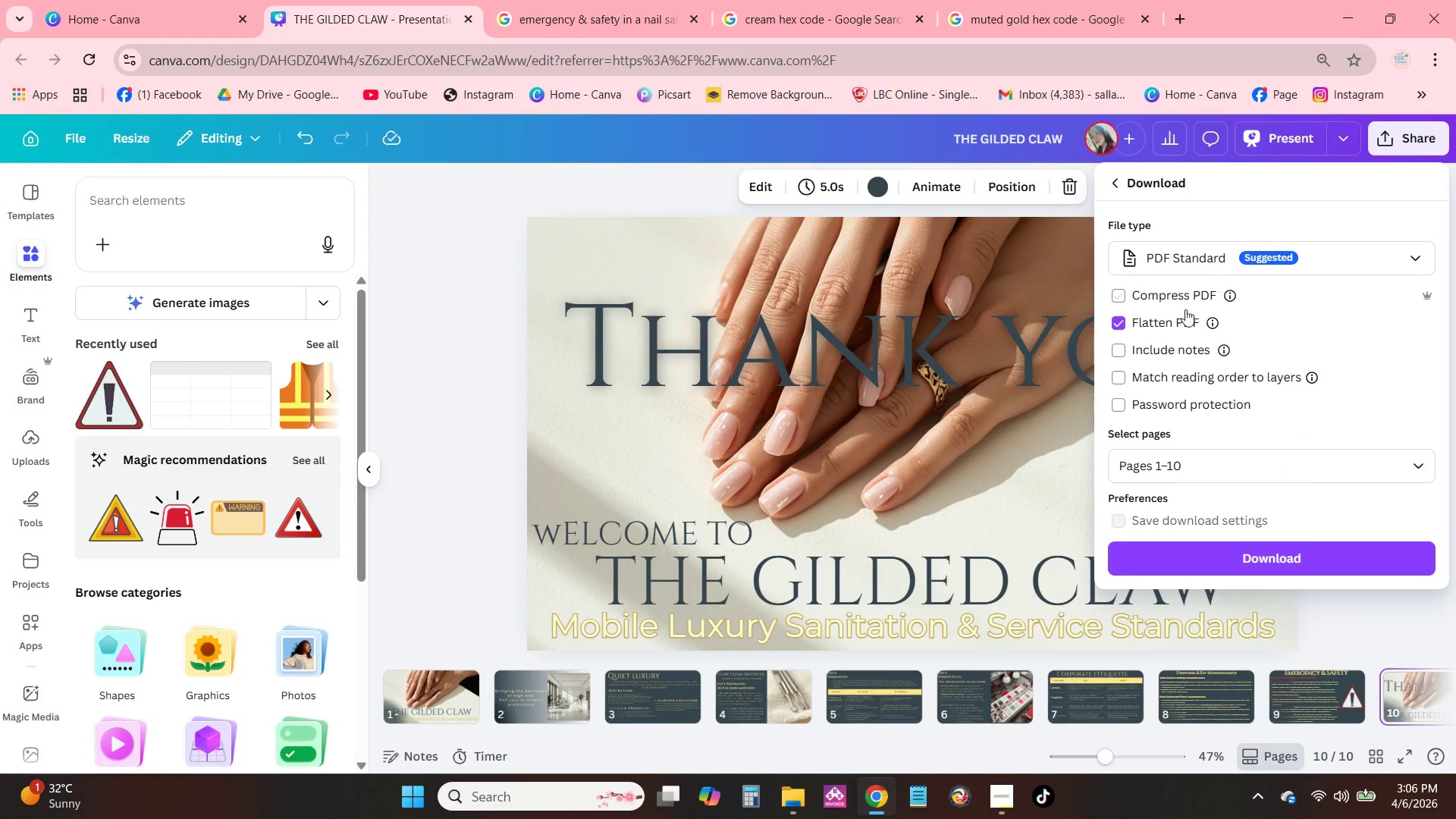 
wait(5.02)
 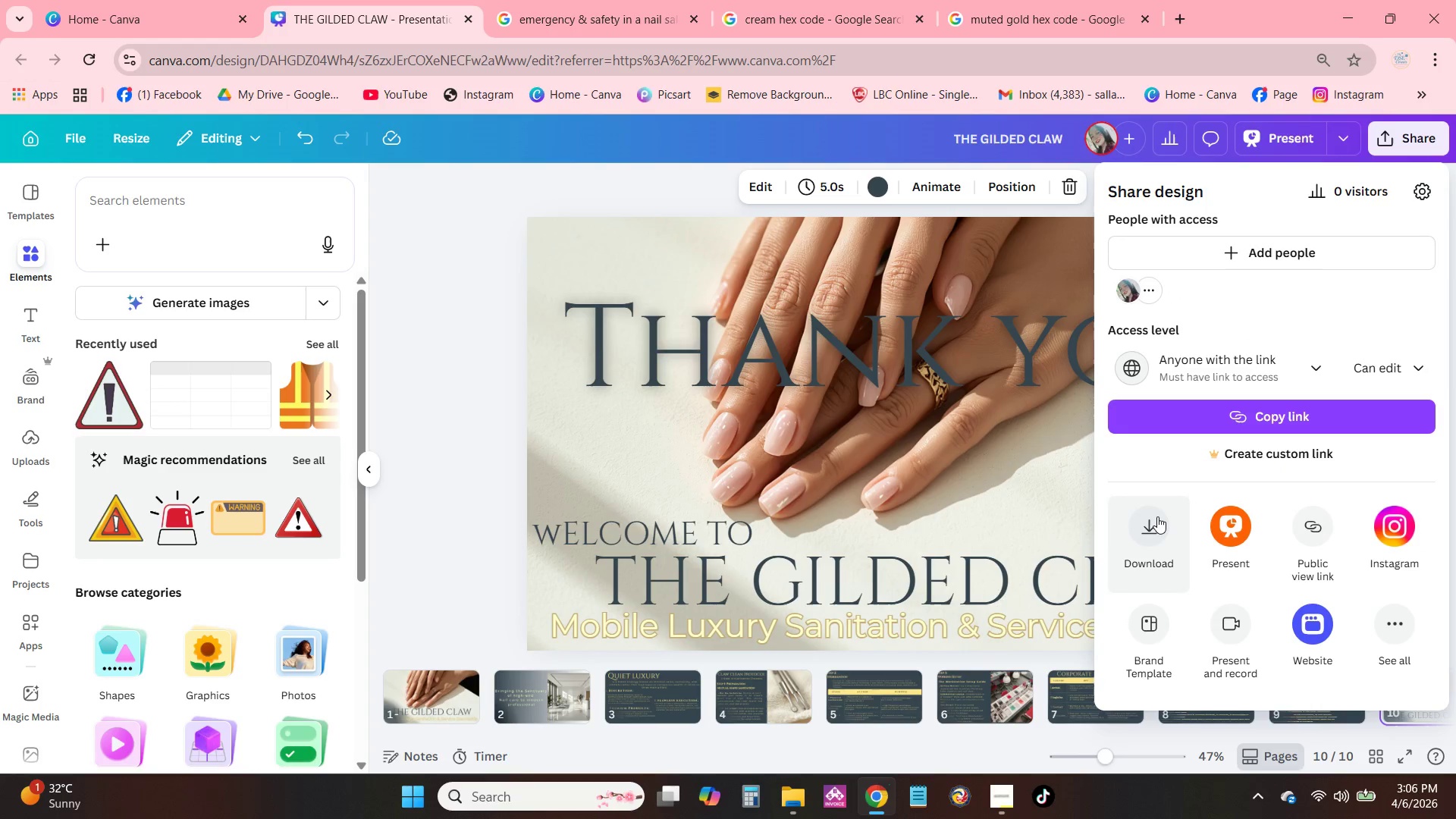 
left_click([1167, 317])
 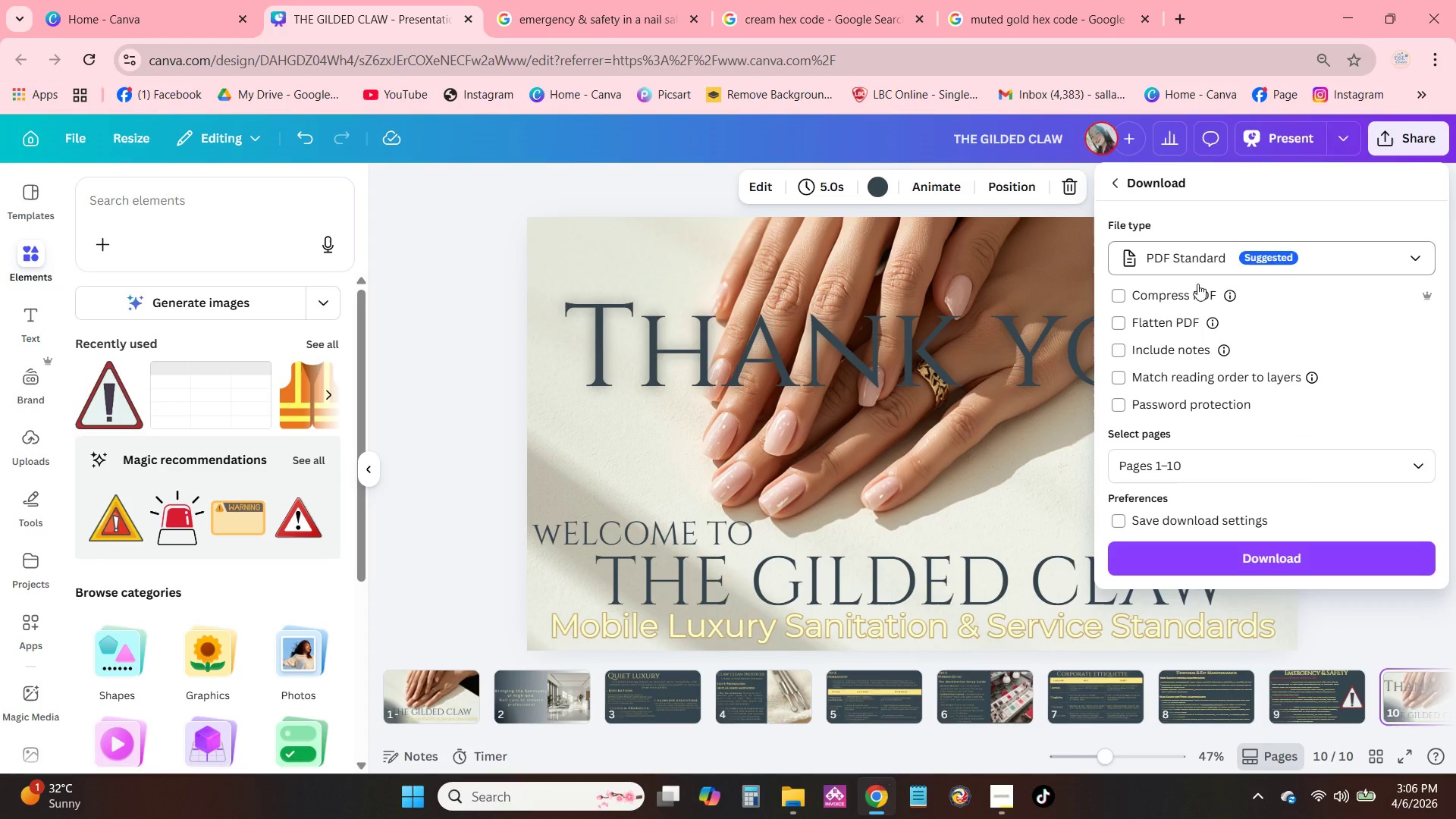 
left_click([1191, 293])
 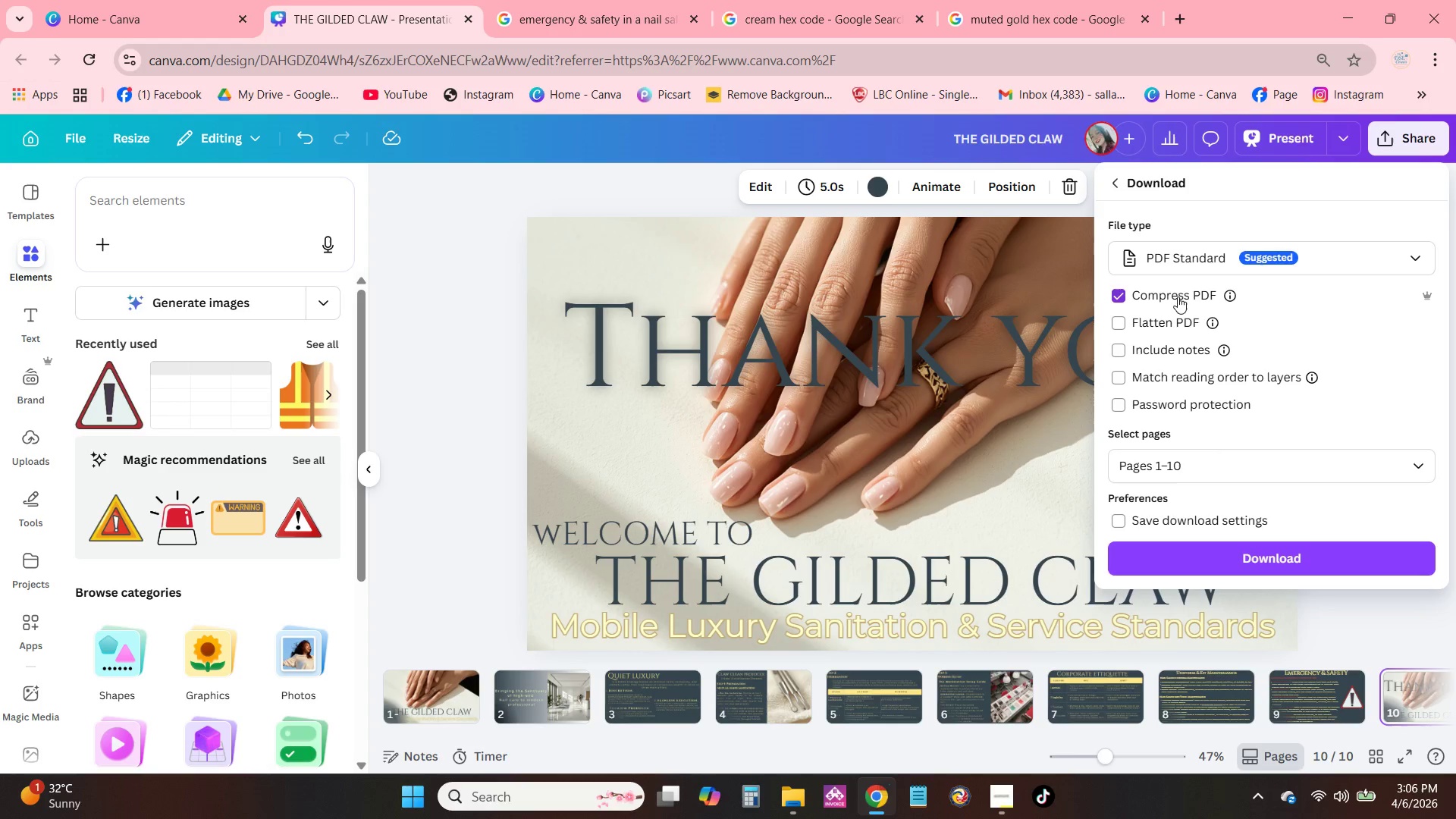 
double_click([1206, 267])
 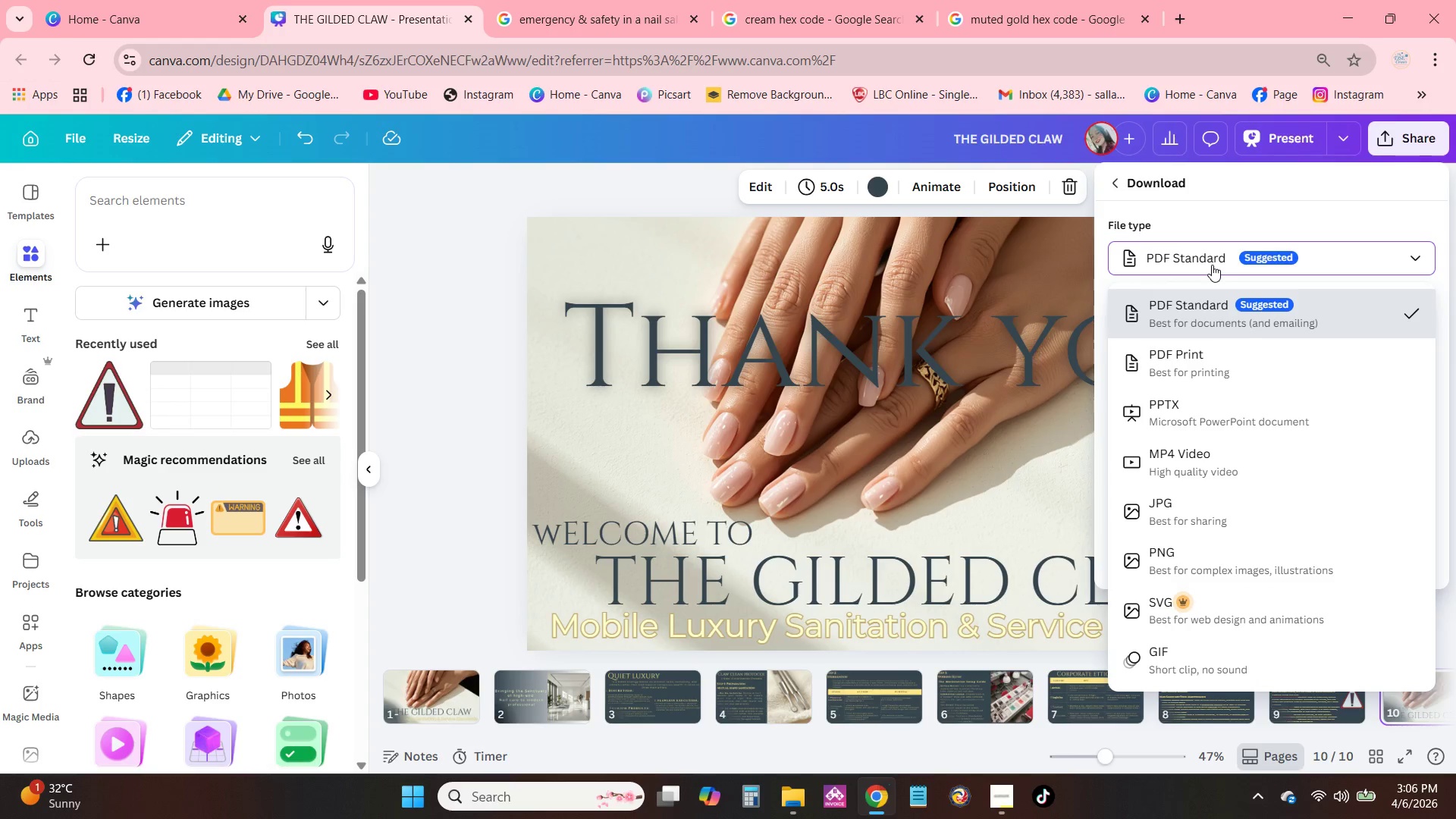 
left_click([1212, 265])
 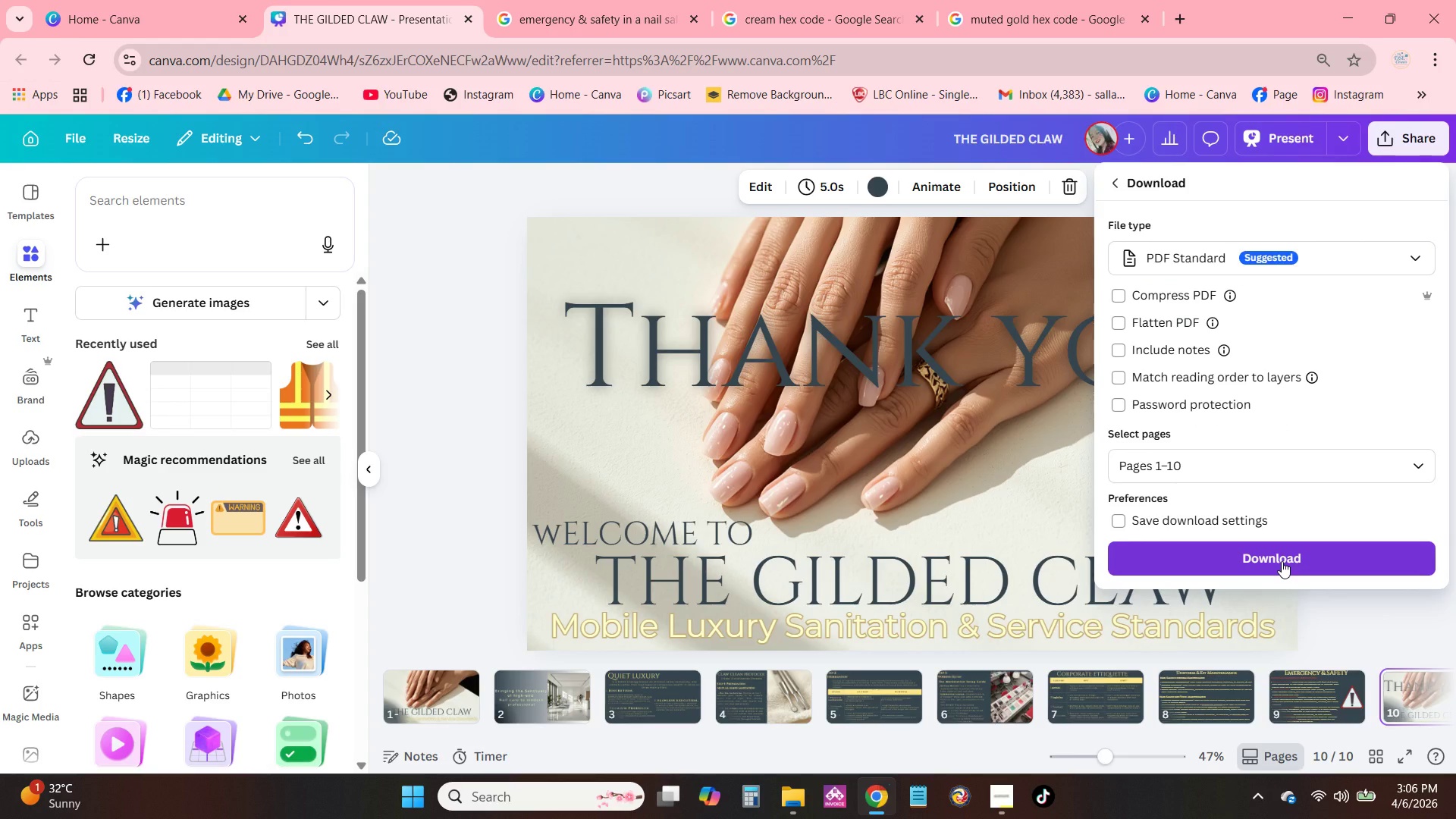 